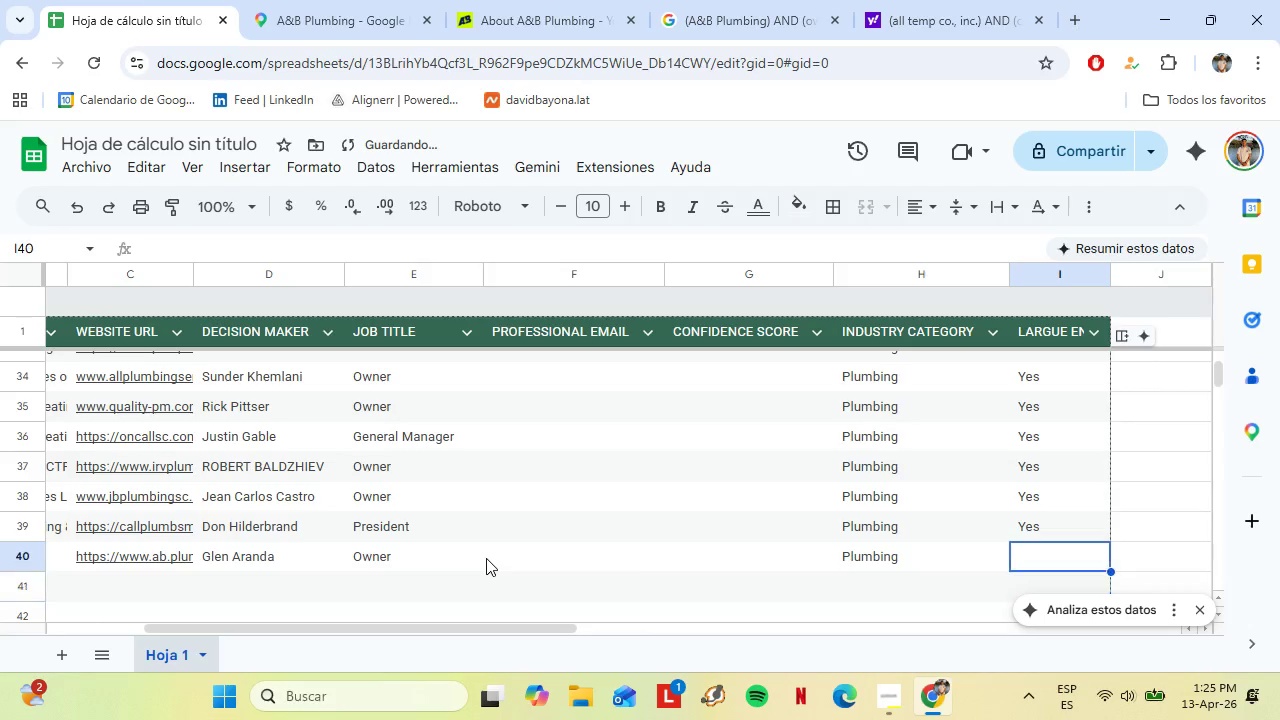 
key(ArrowUp)
 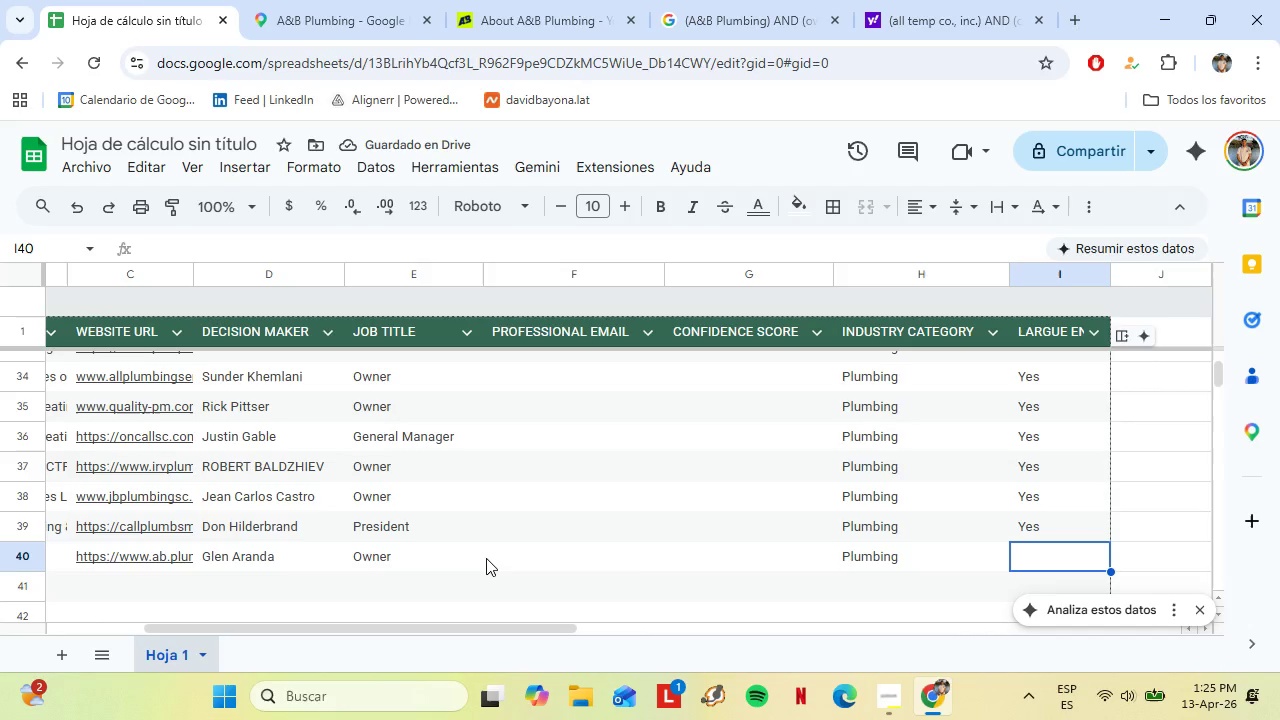 
type(Yes)
 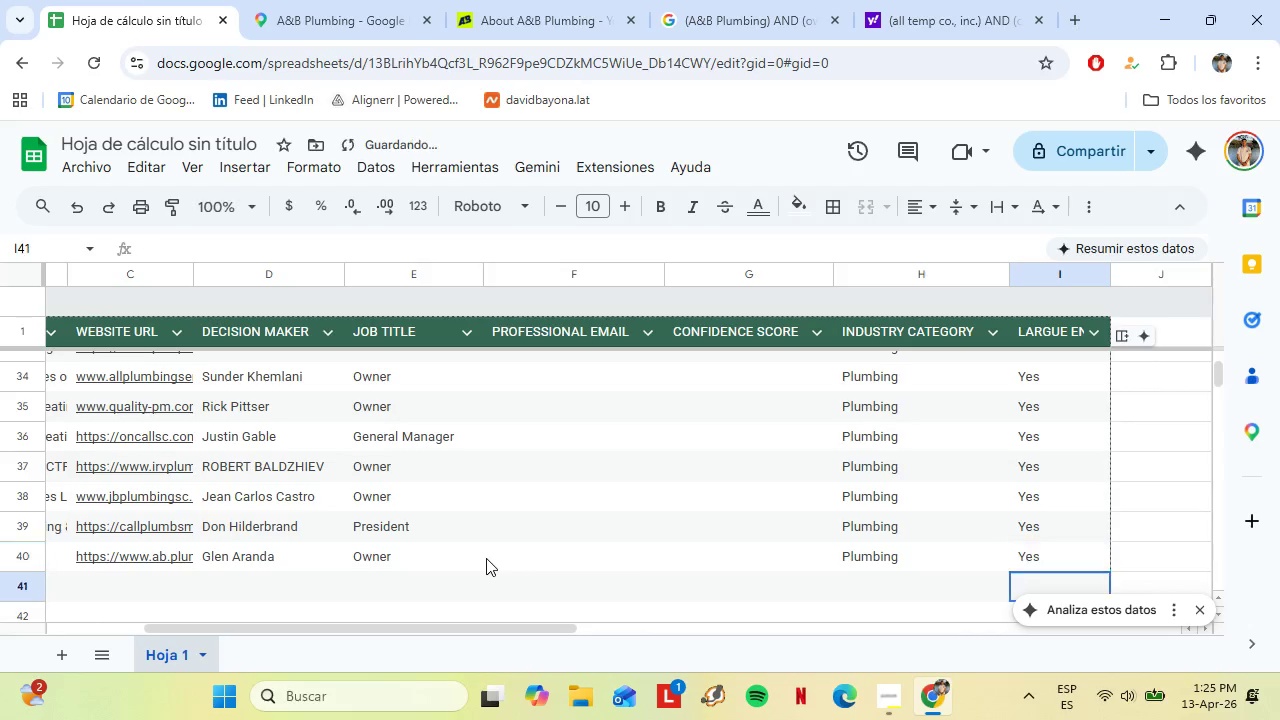 
key(Enter)
 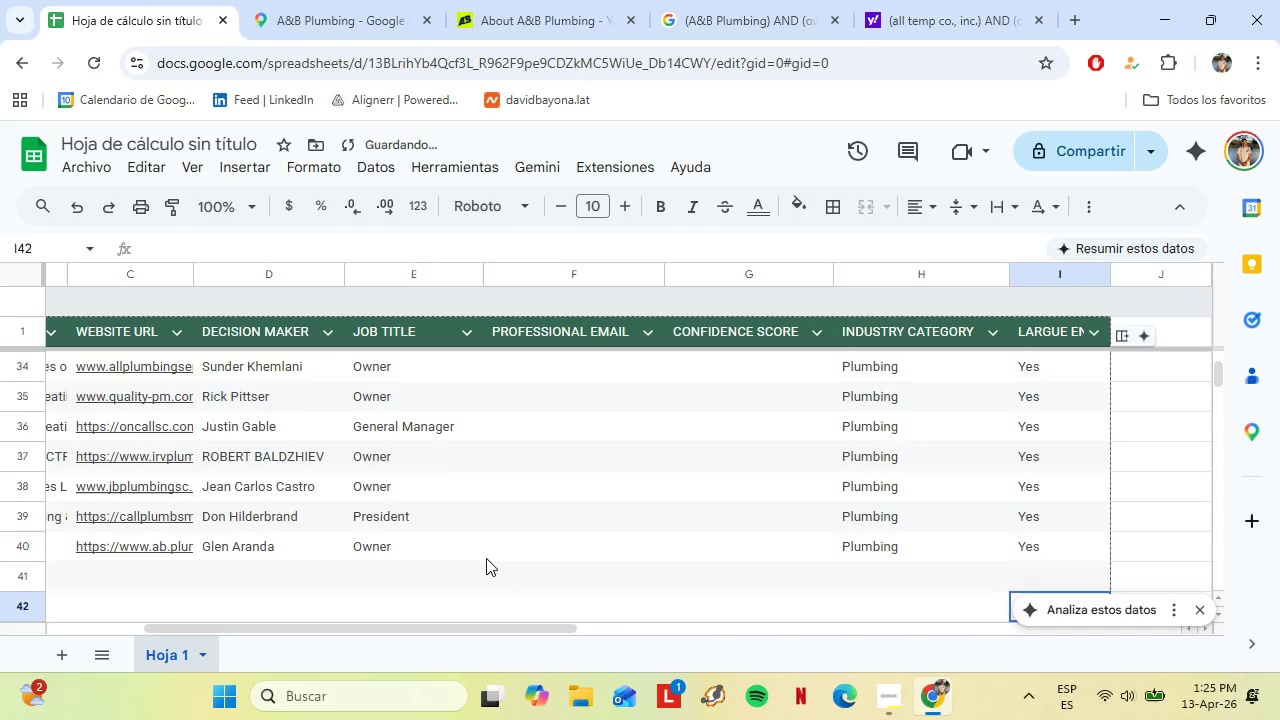 
key(ArrowDown)
 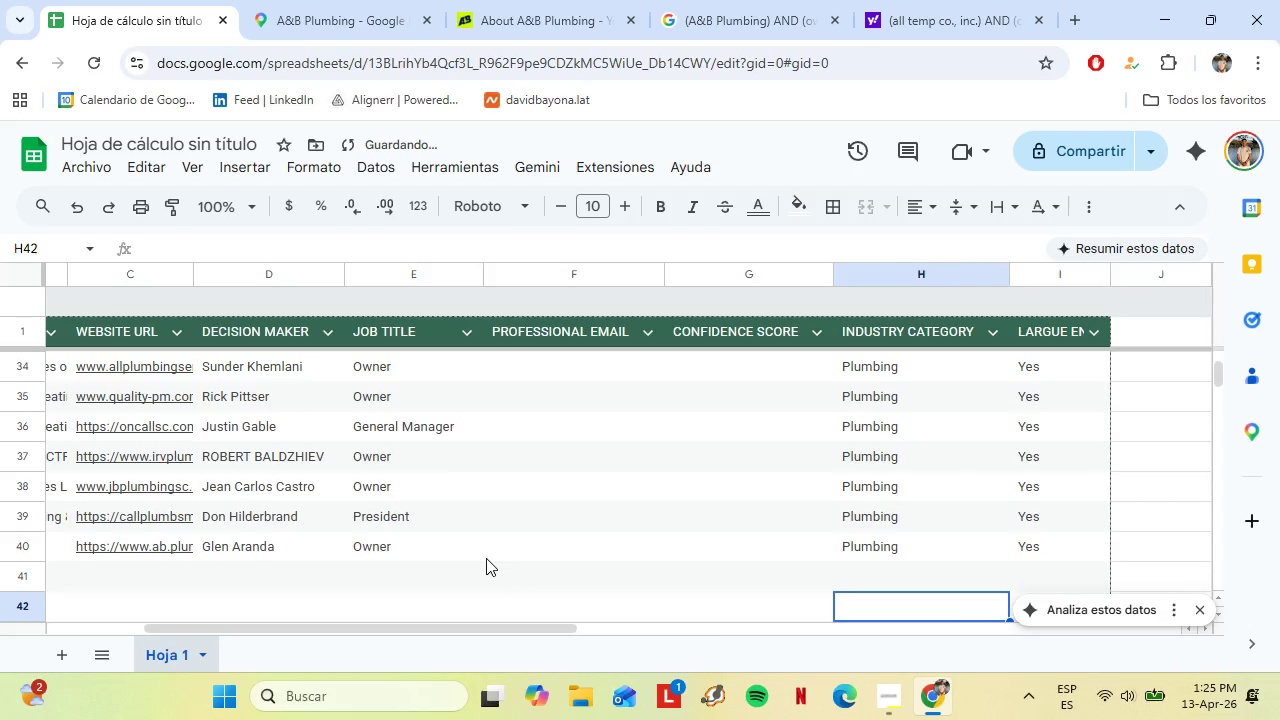 
key(ArrowLeft)
 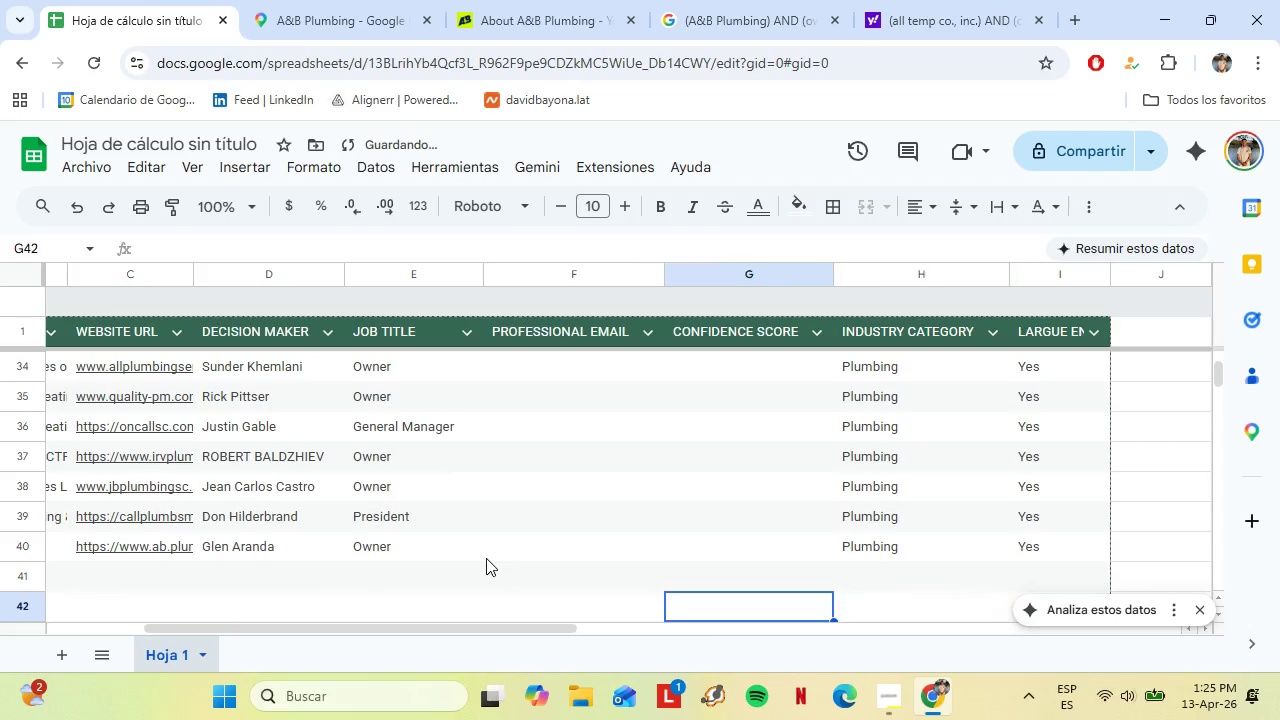 
hold_key(key=ArrowLeft, duration=0.95)
 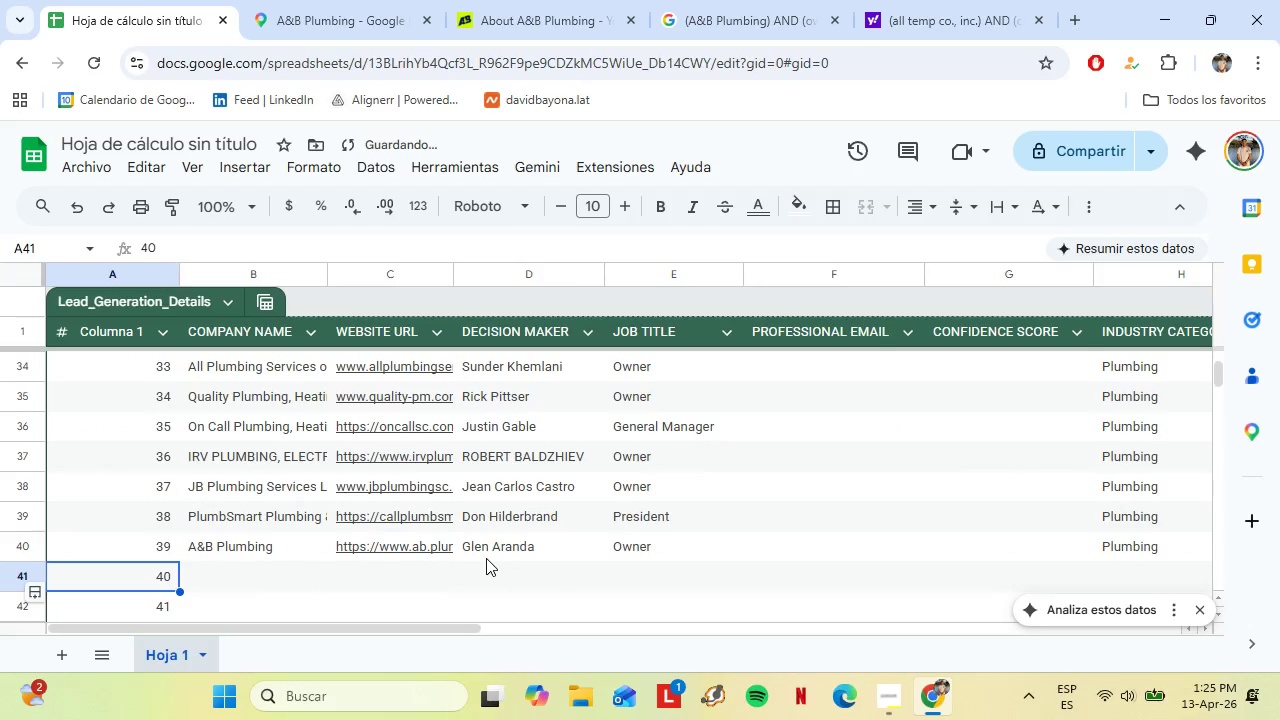 
key(ArrowUp)
 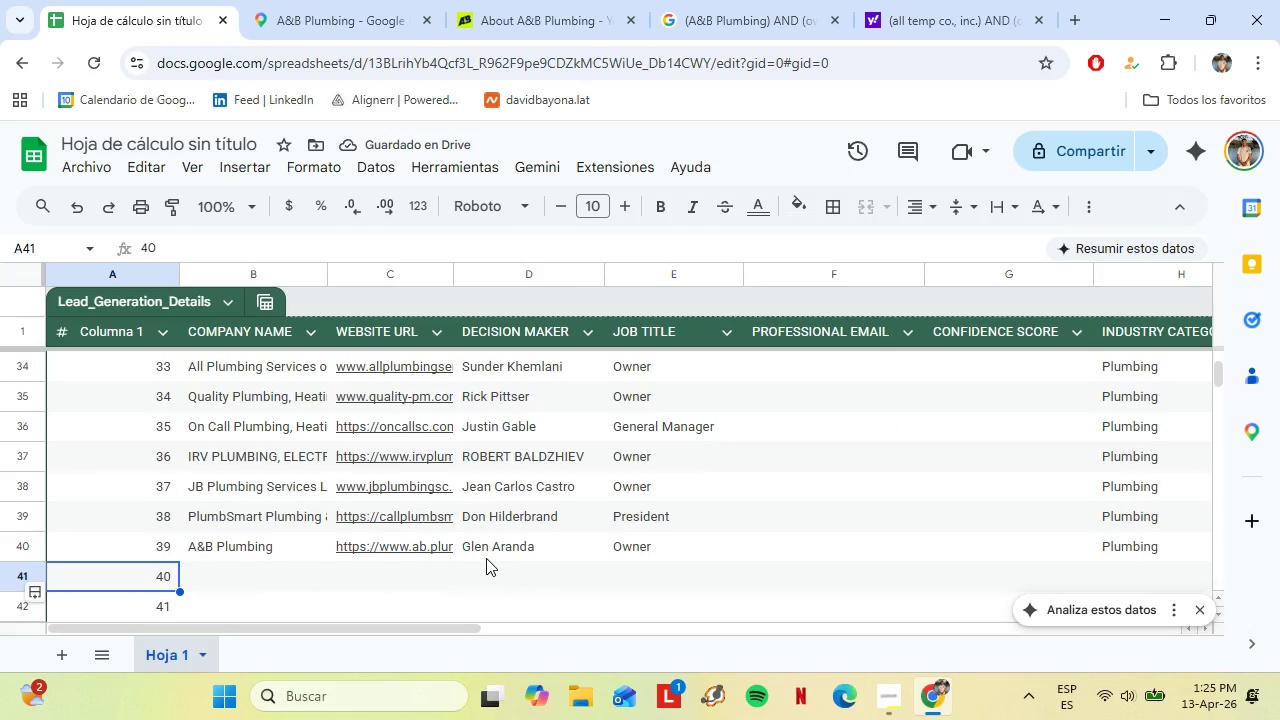 
key(ArrowRight)
 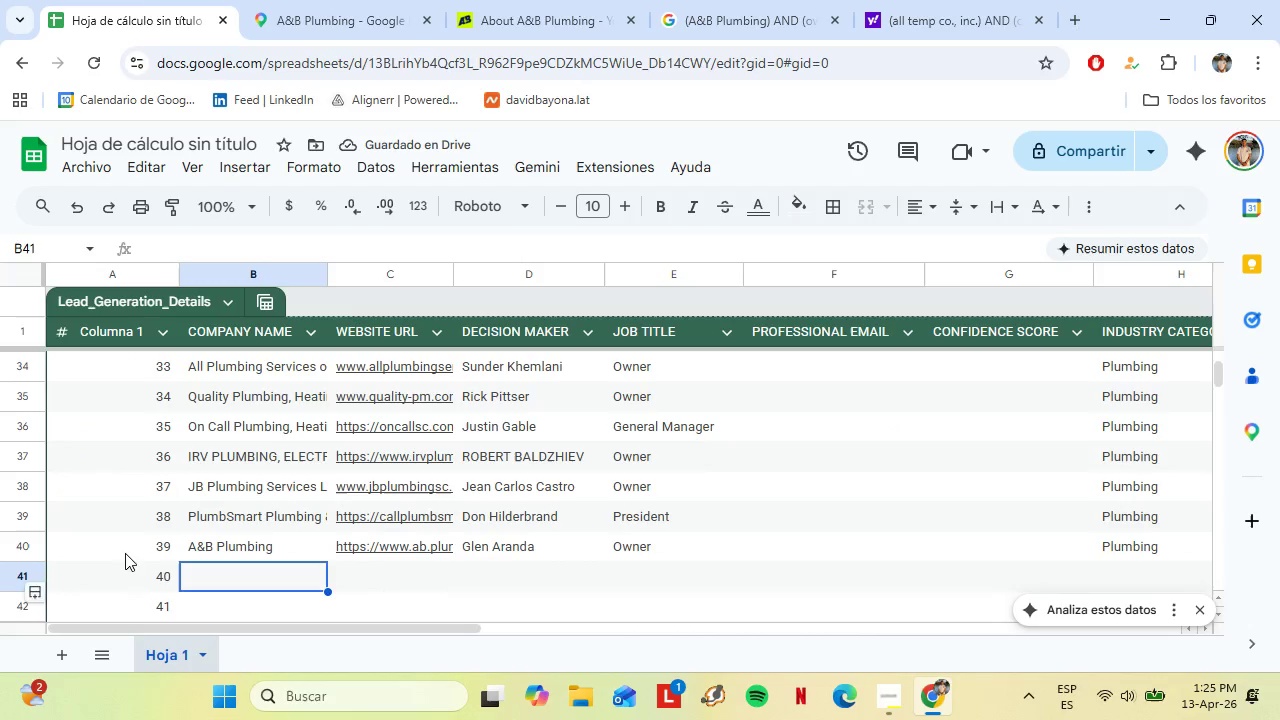 
key(Control+ControlLeft)
 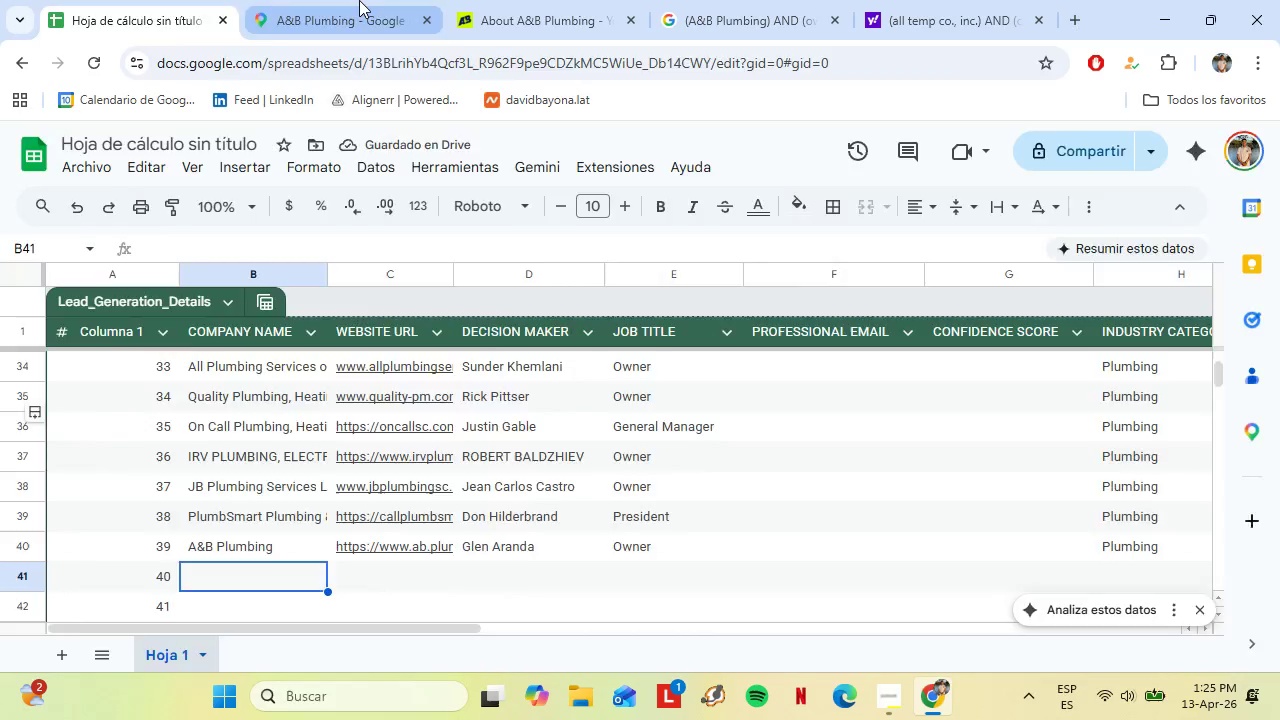 
left_click([359, 0])
 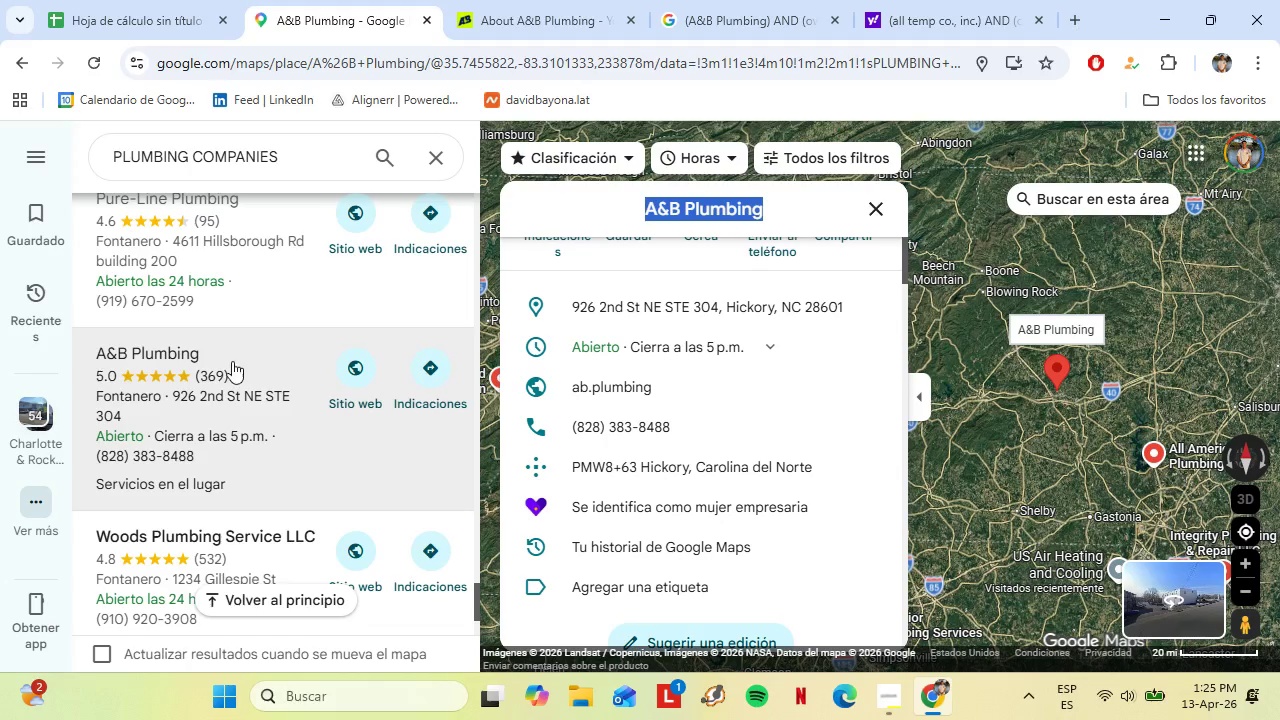 
scroll: coordinate [245, 348], scroll_direction: down, amount: 2.0
 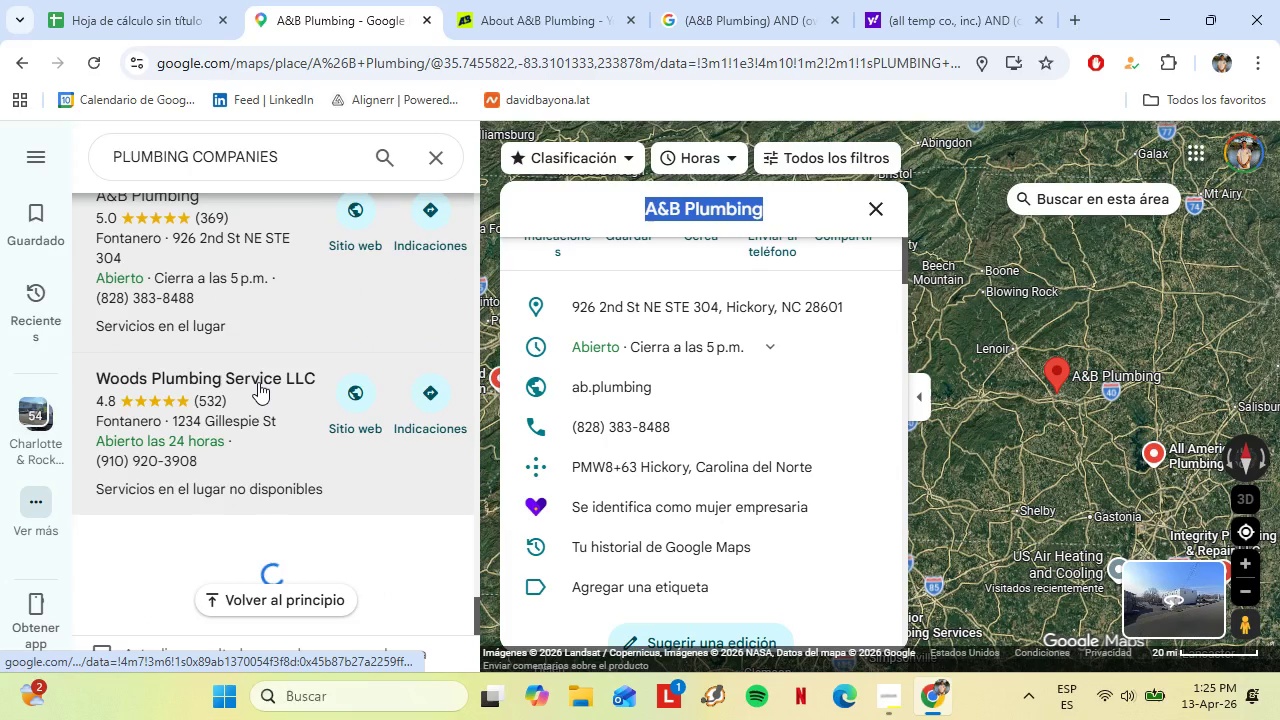 
left_click([204, 402])
 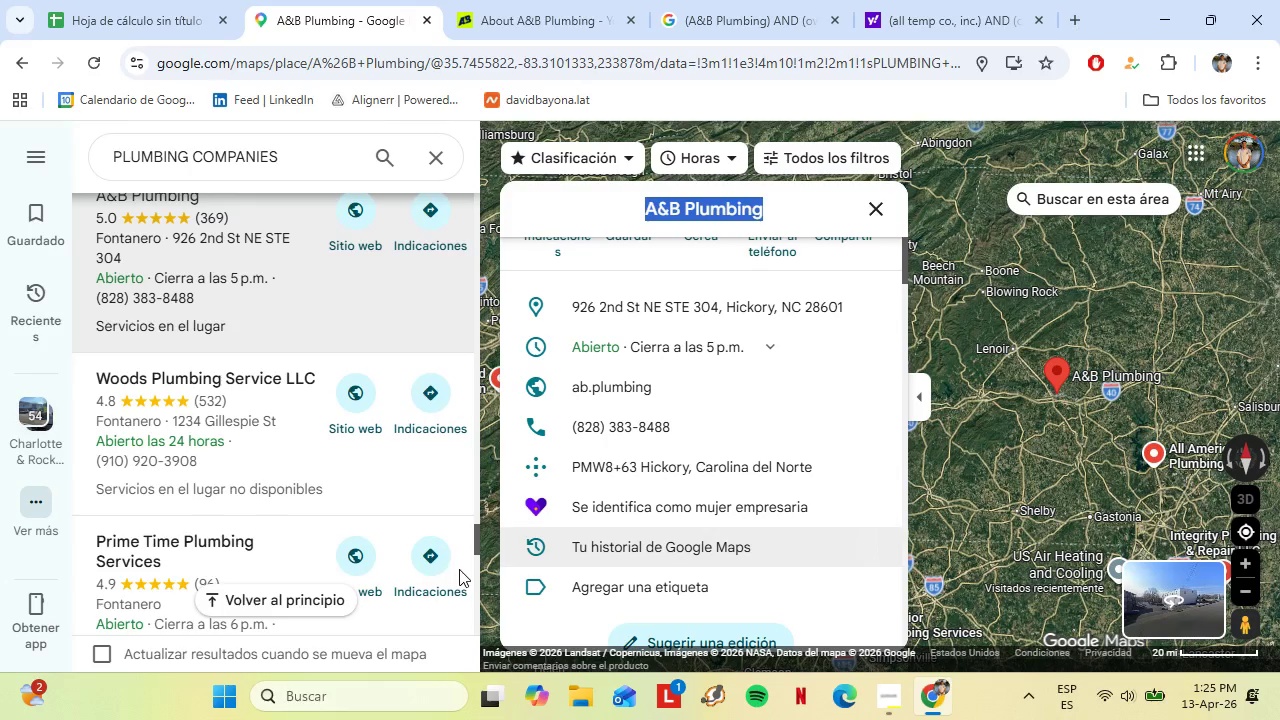 
left_click([202, 443])
 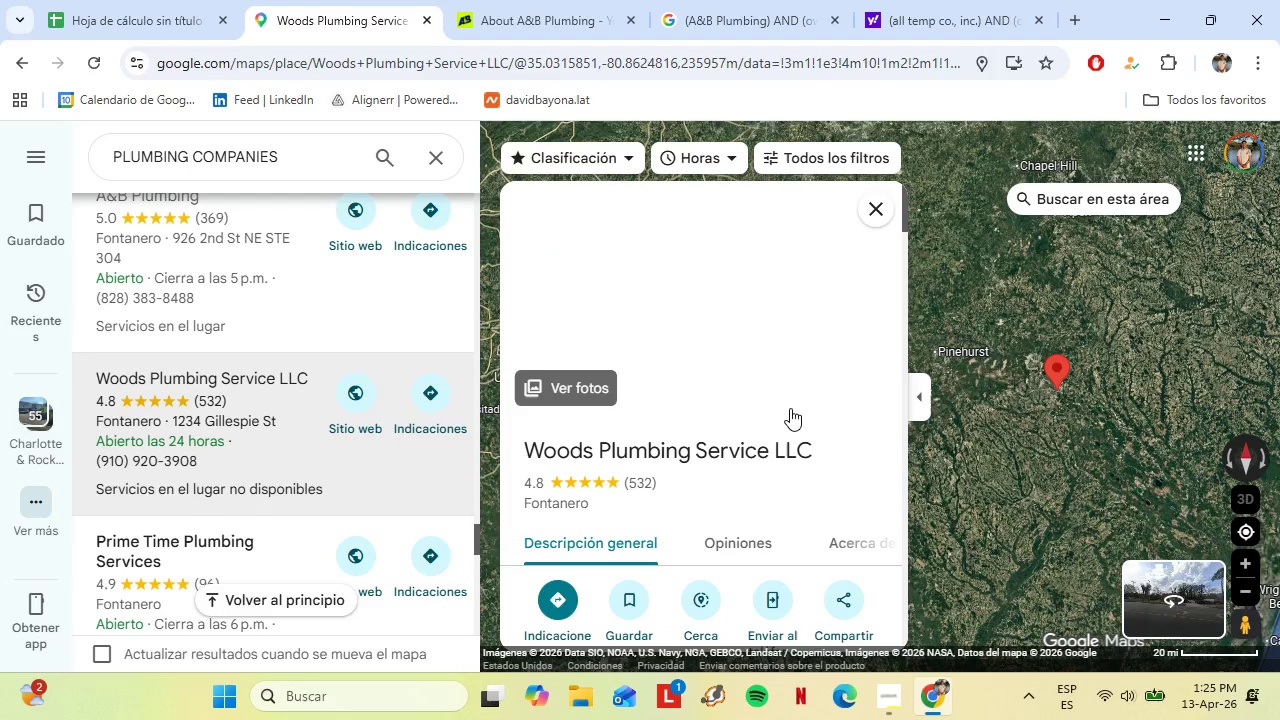 
scroll: coordinate [773, 441], scroll_direction: down, amount: 1.0
 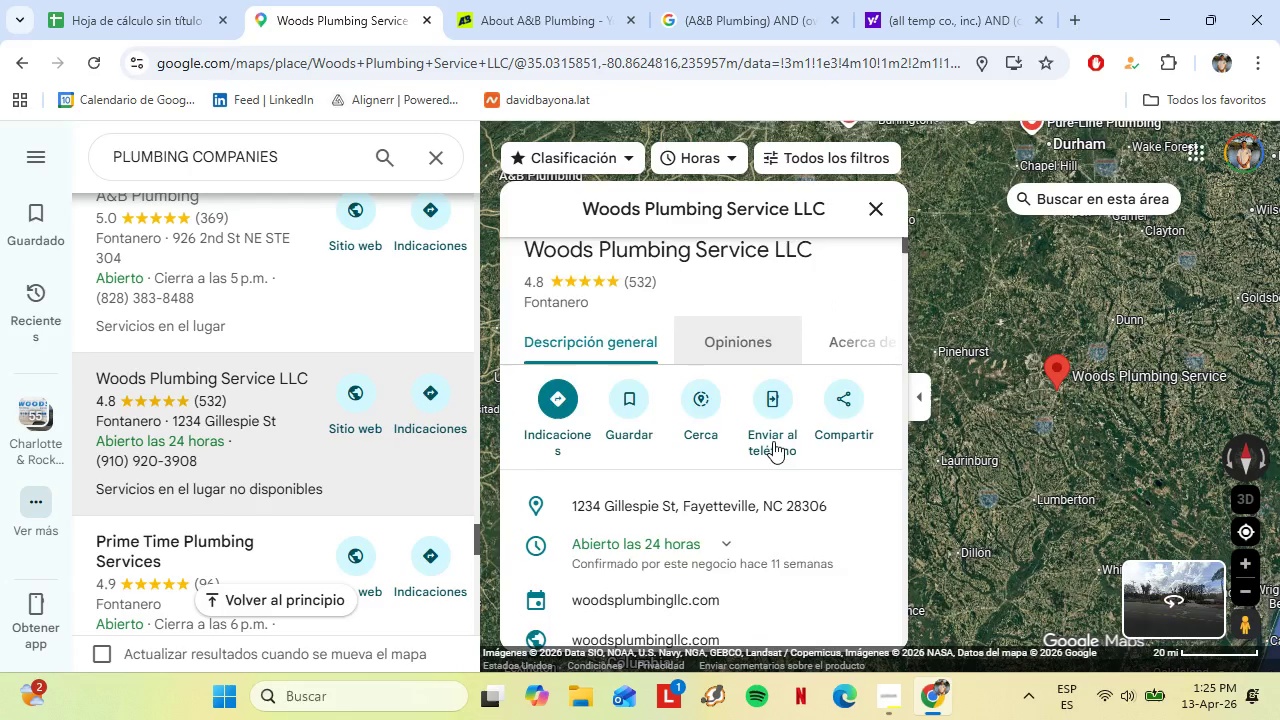 
left_click([650, 544])
 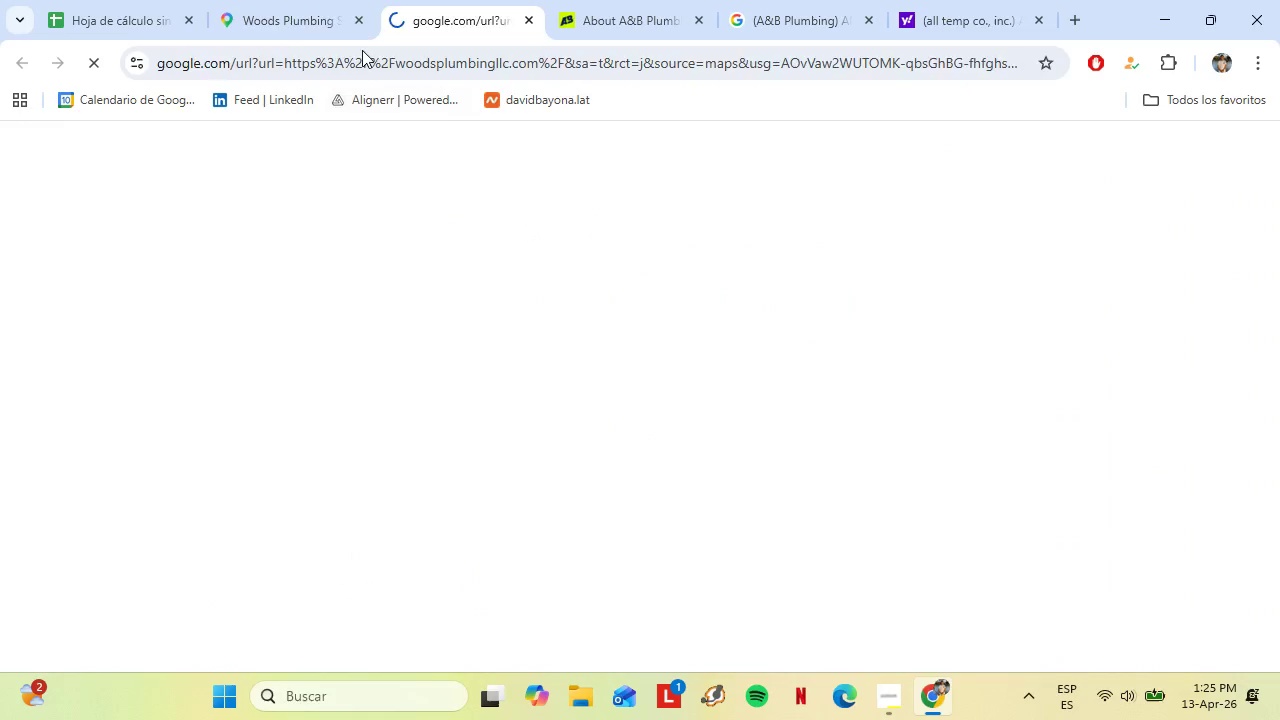 
left_click([278, 18])
 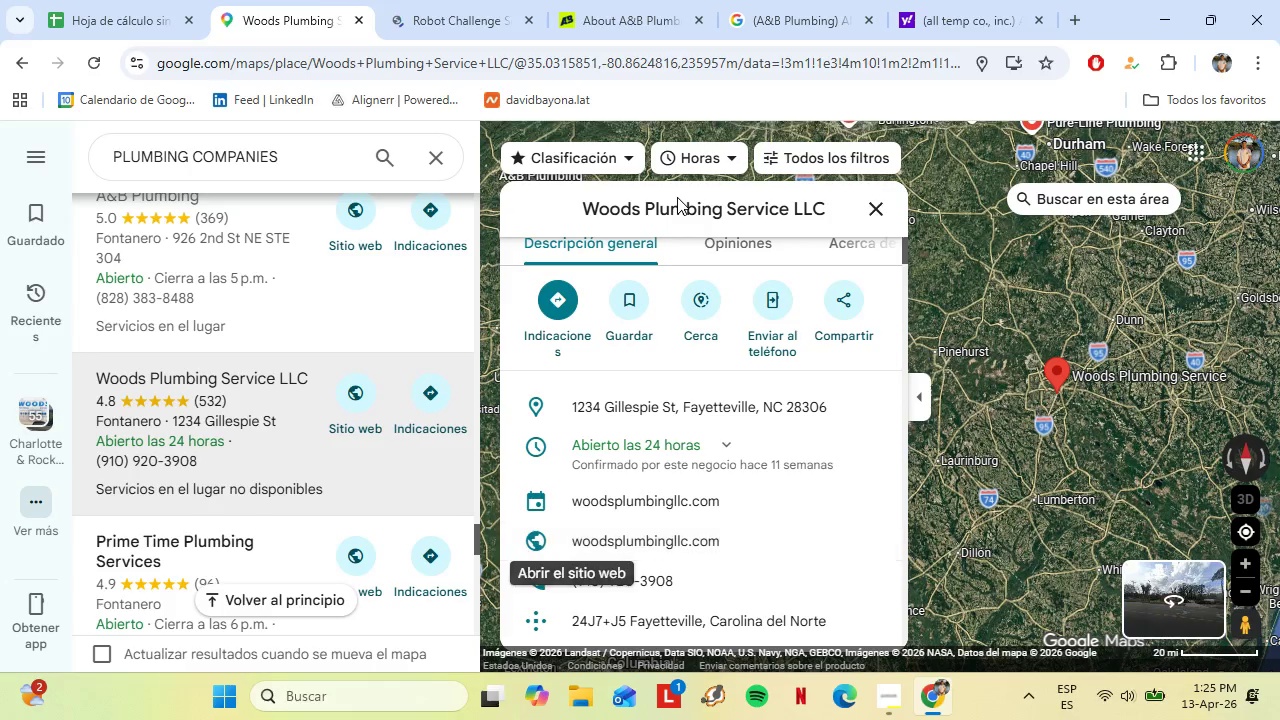 
double_click([677, 197])
 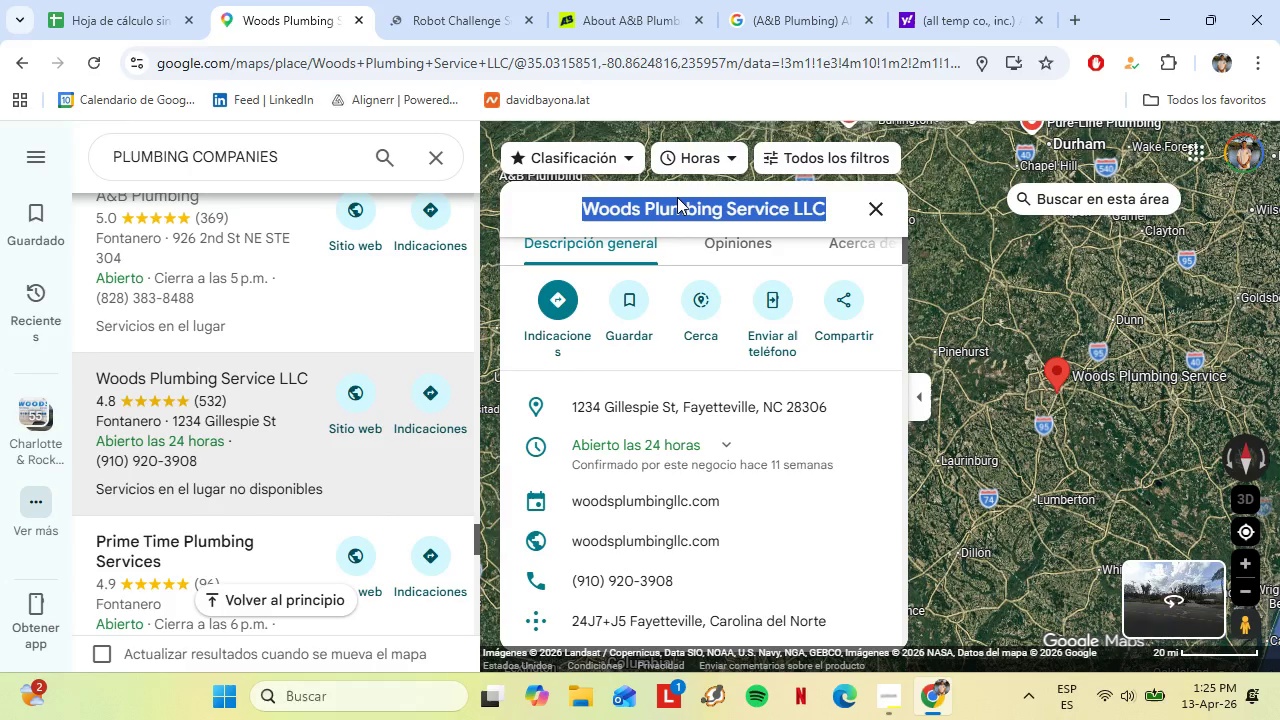 
triple_click([677, 197])
 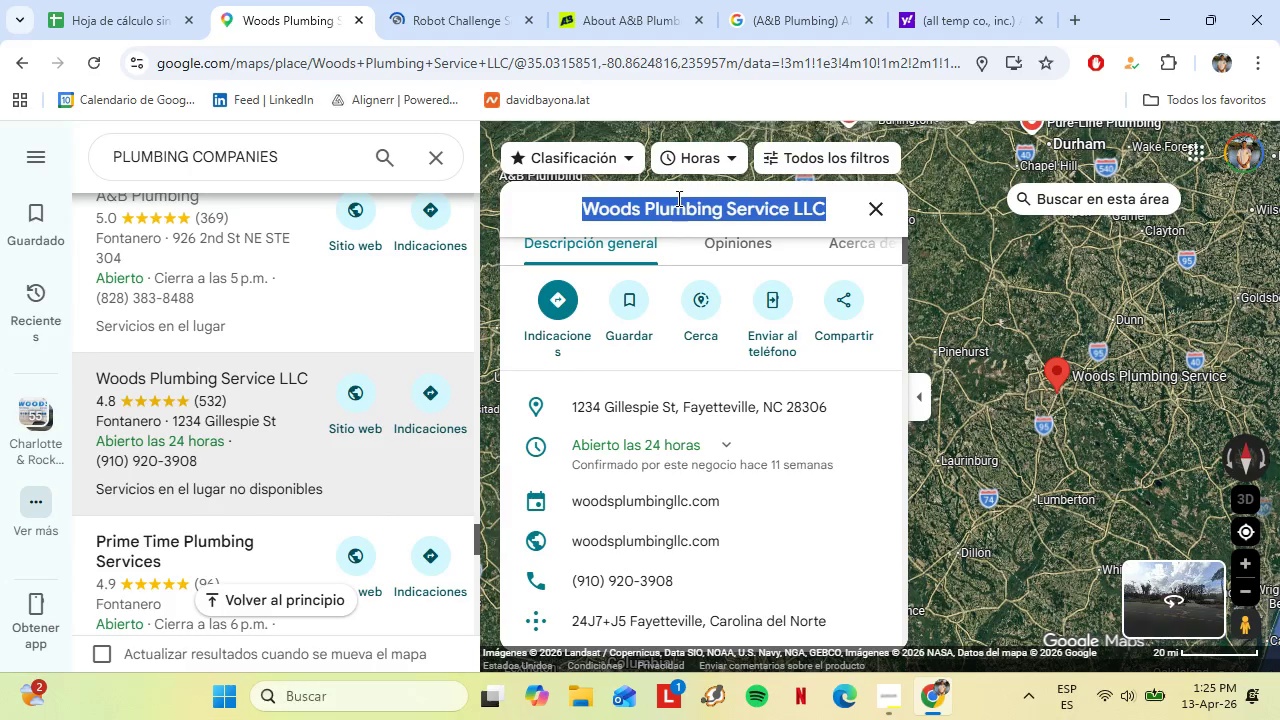 
key(Control+C)
 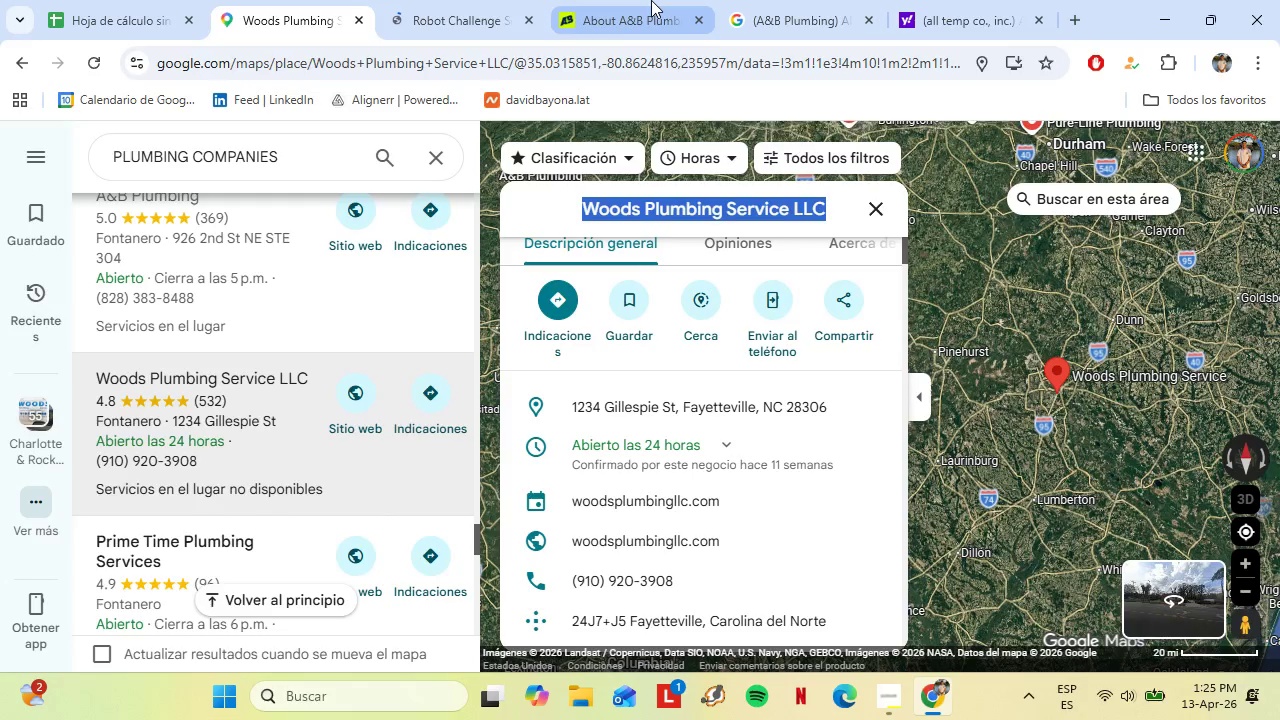 
left_click([651, 0])
 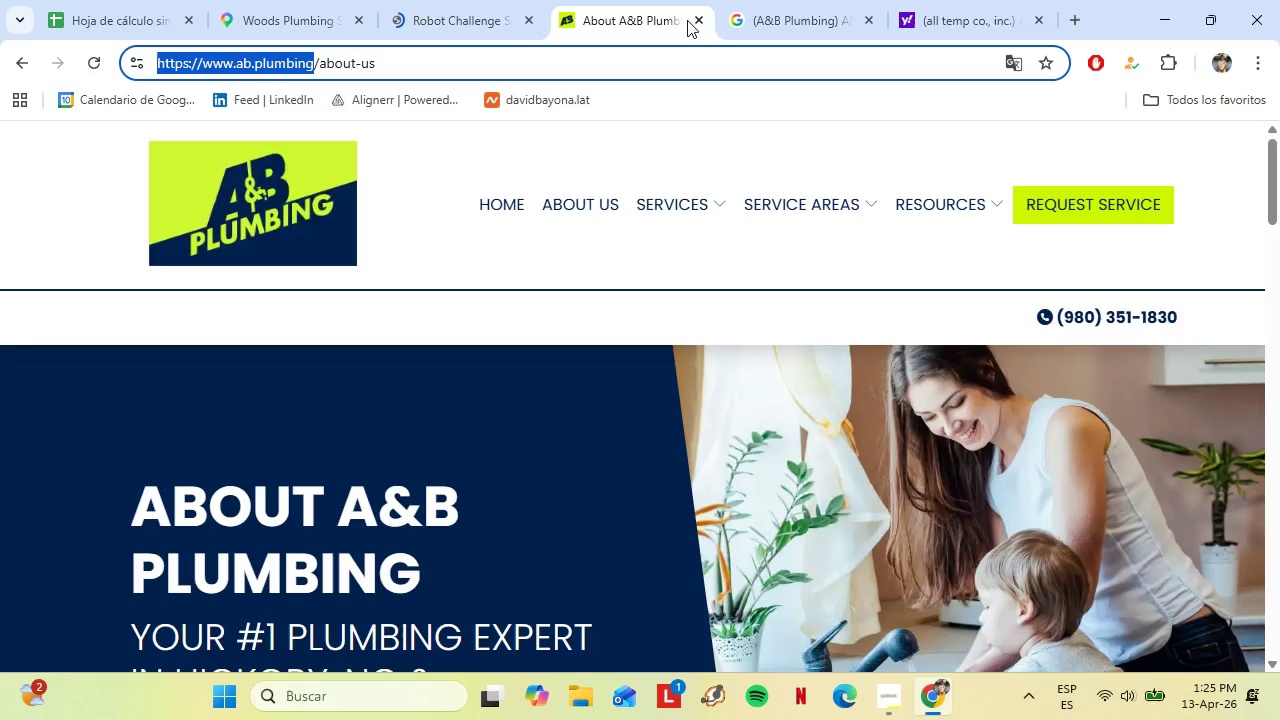 
left_click([702, 20])
 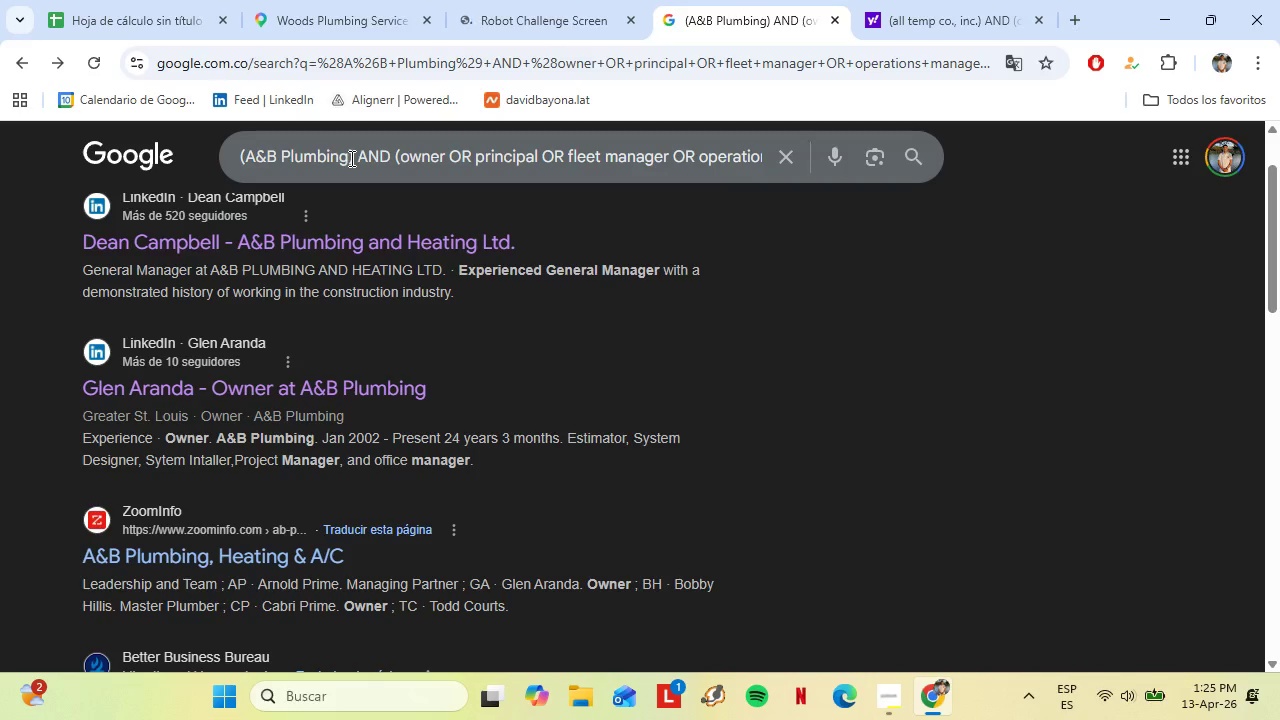 
left_click_drag(start_coordinate=[350, 158], to_coordinate=[248, 153])
 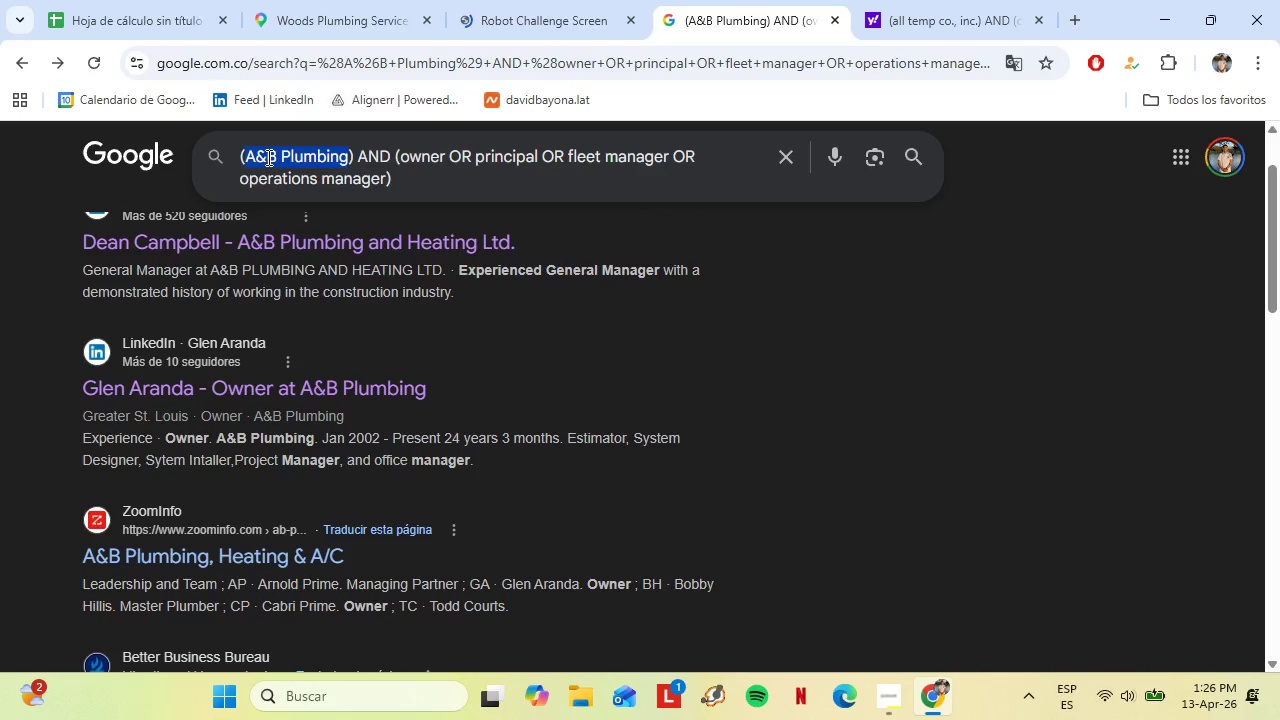 
right_click([267, 157])
 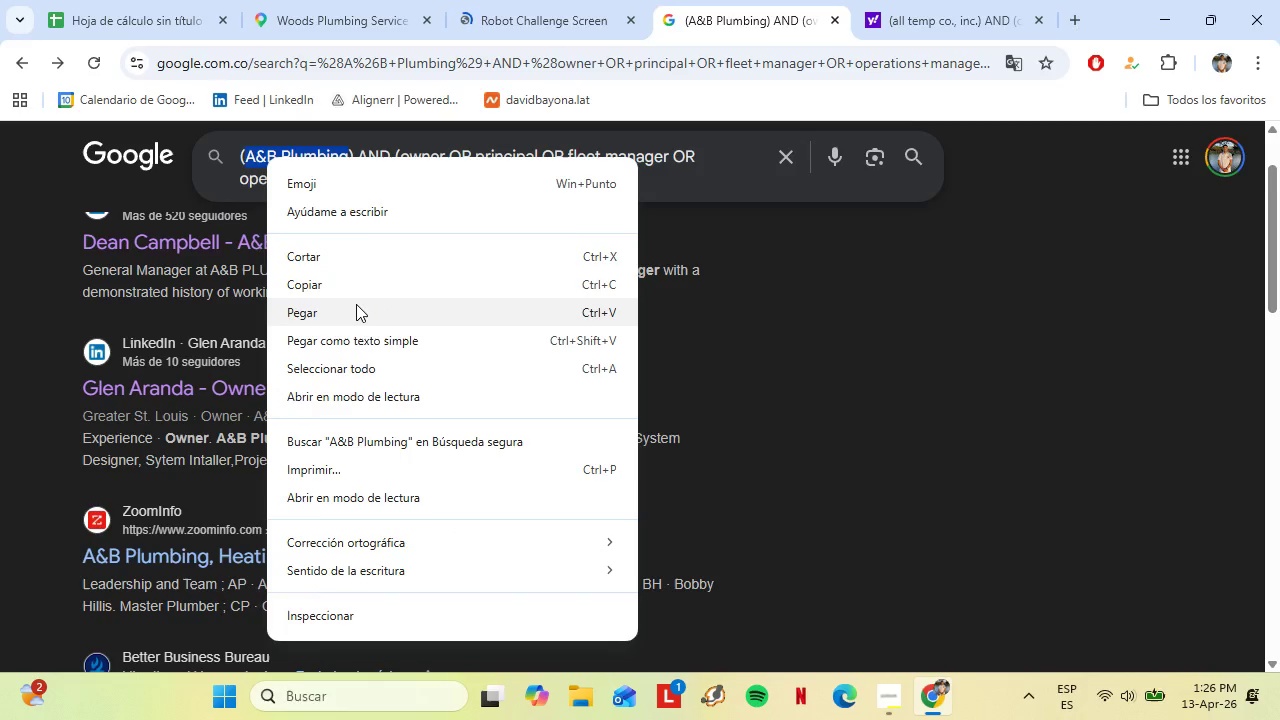 
left_click([355, 305])
 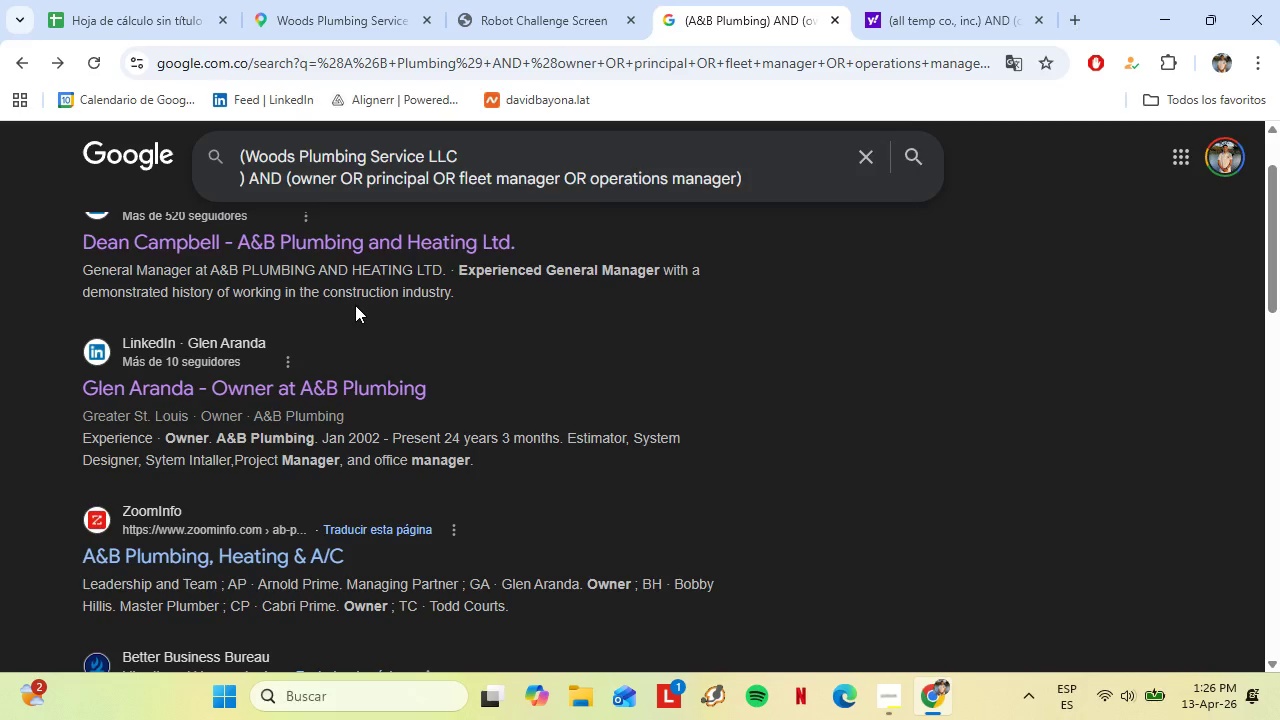 
key(Backspace)
 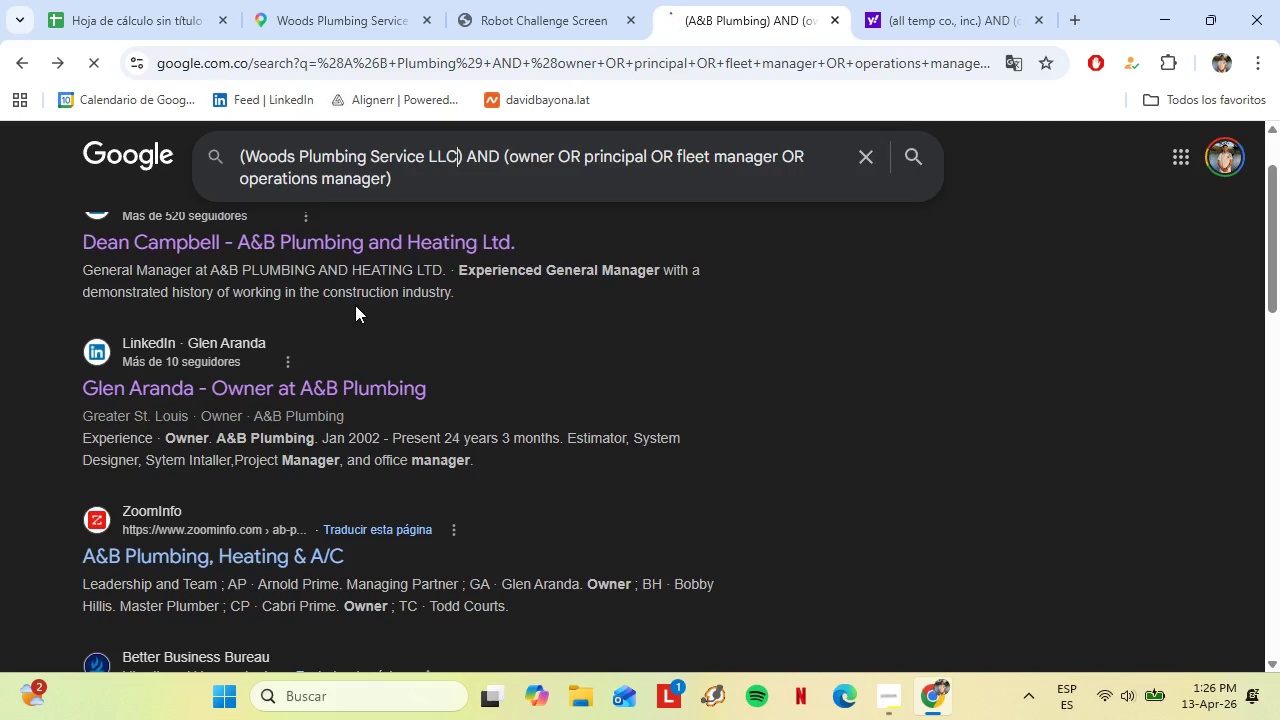 
key(Enter)
 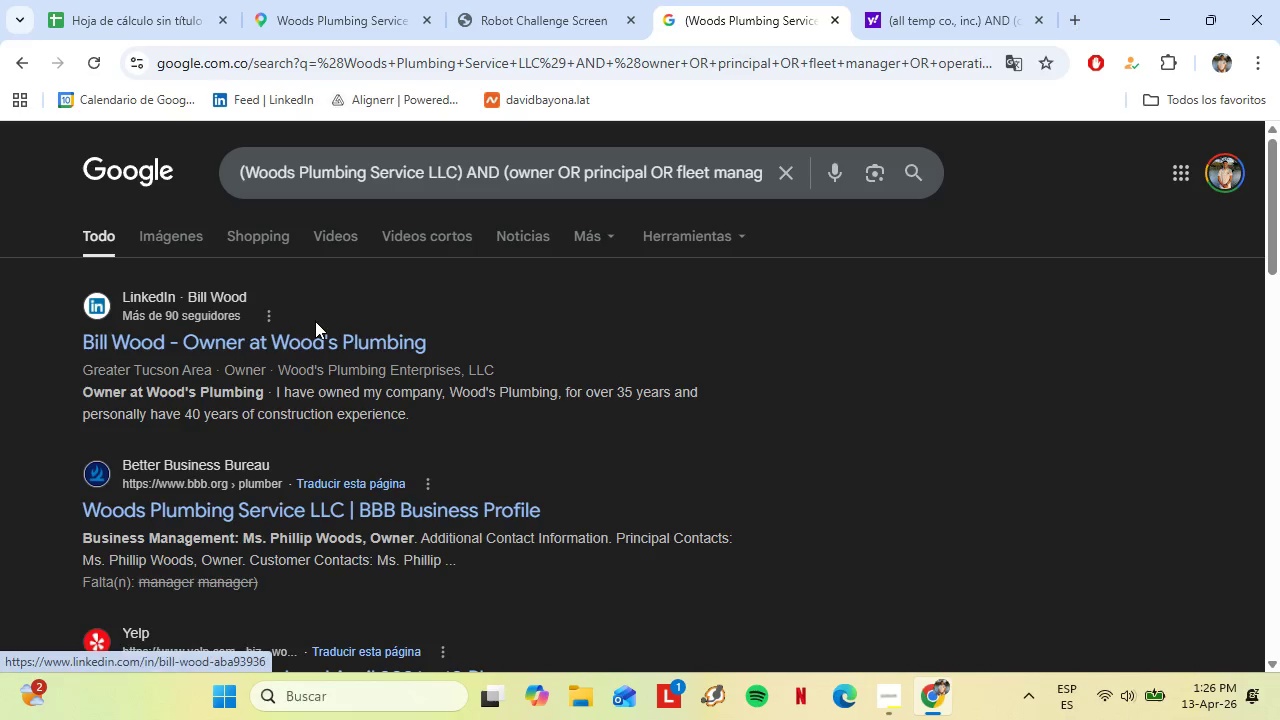 
wait(13.27)
 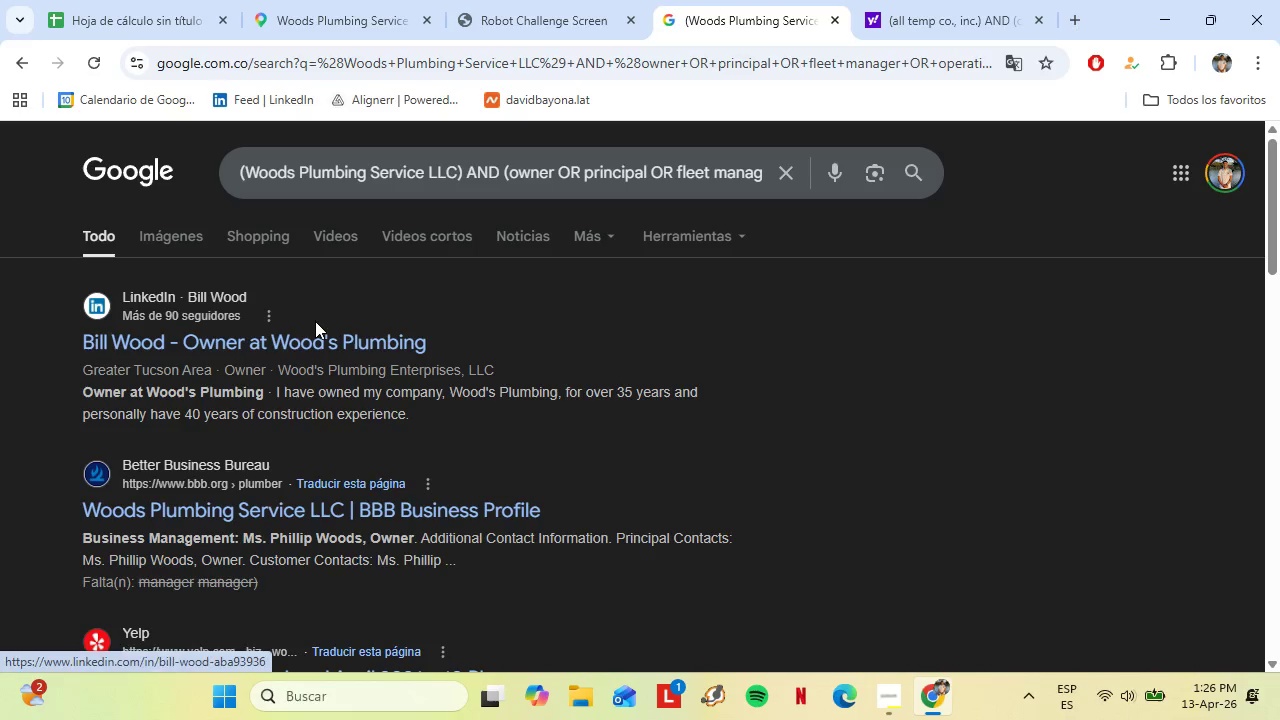 
scroll: coordinate [335, 510], scroll_direction: down, amount: 2.0
 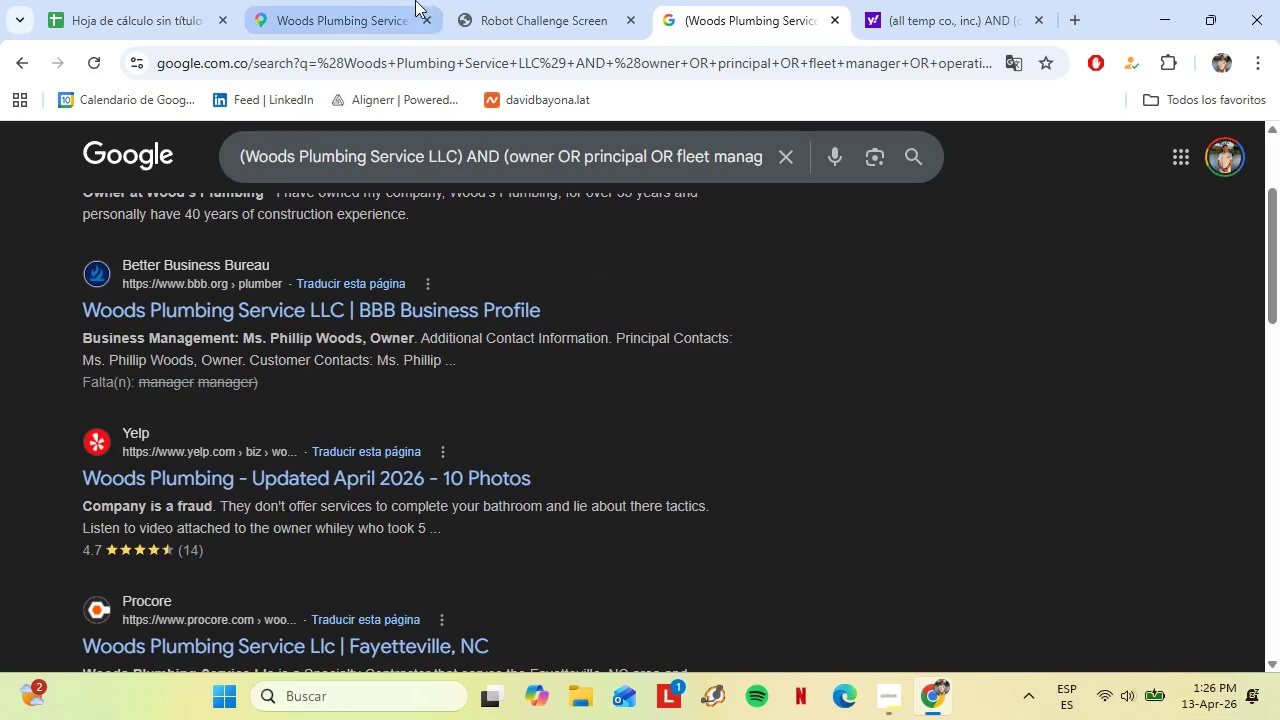 
left_click([539, 0])
 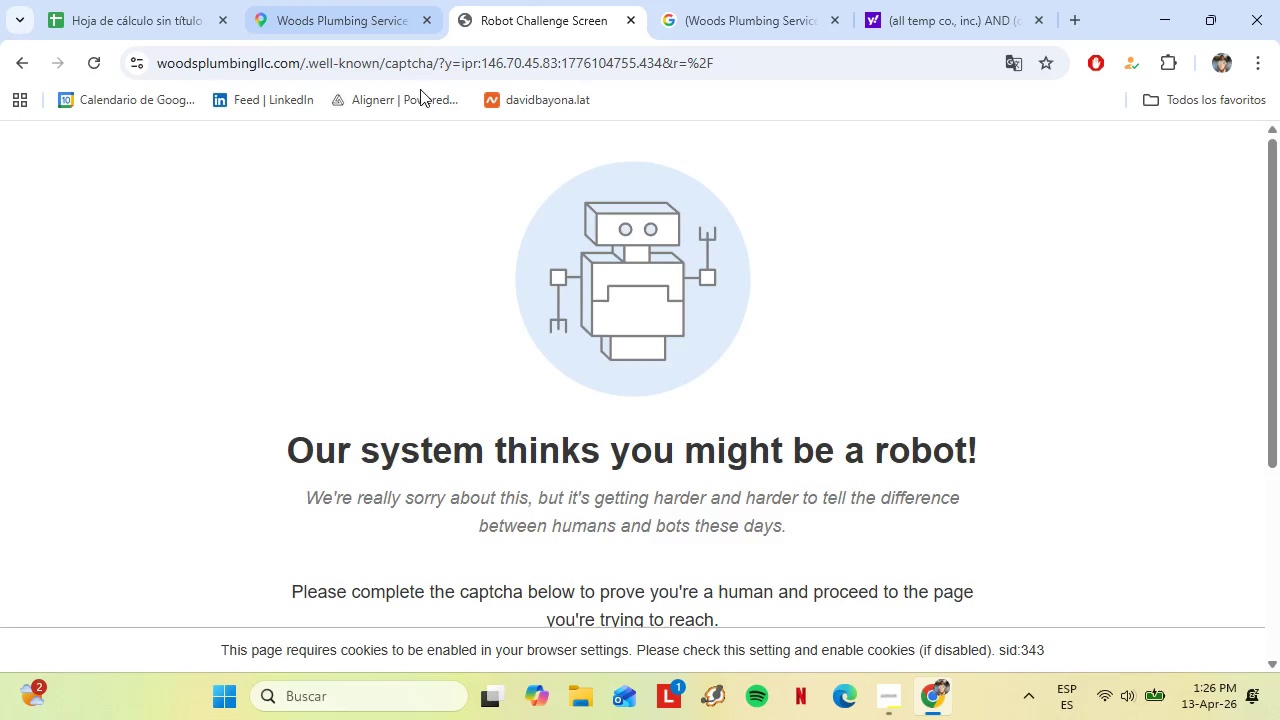 
scroll: coordinate [429, 460], scroll_direction: down, amount: 5.0
 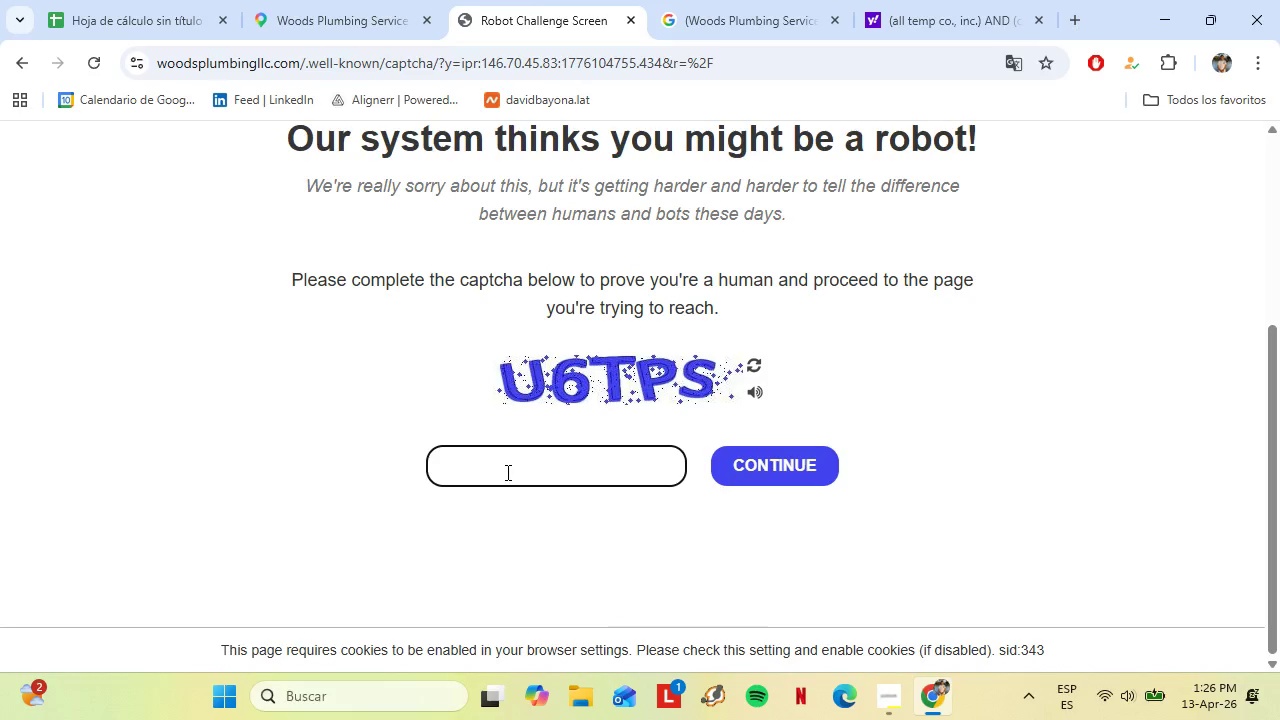 
type(U6TPS)
 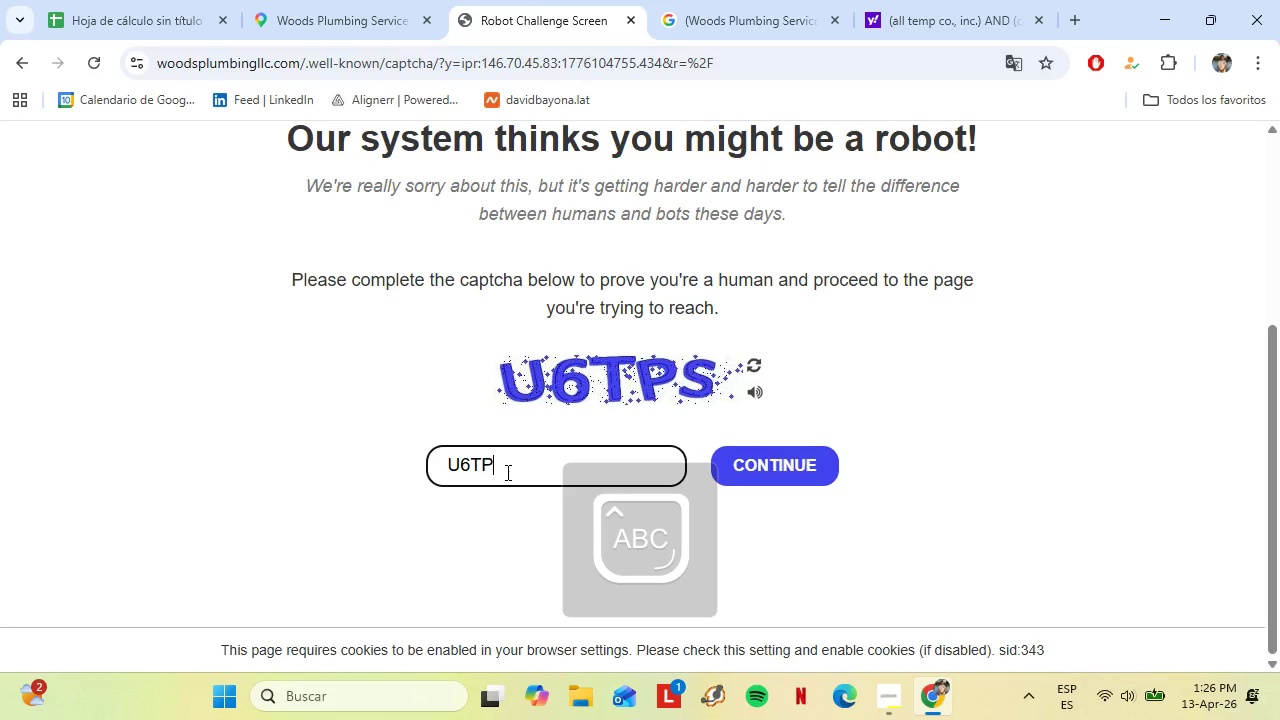 
key(Enter)
 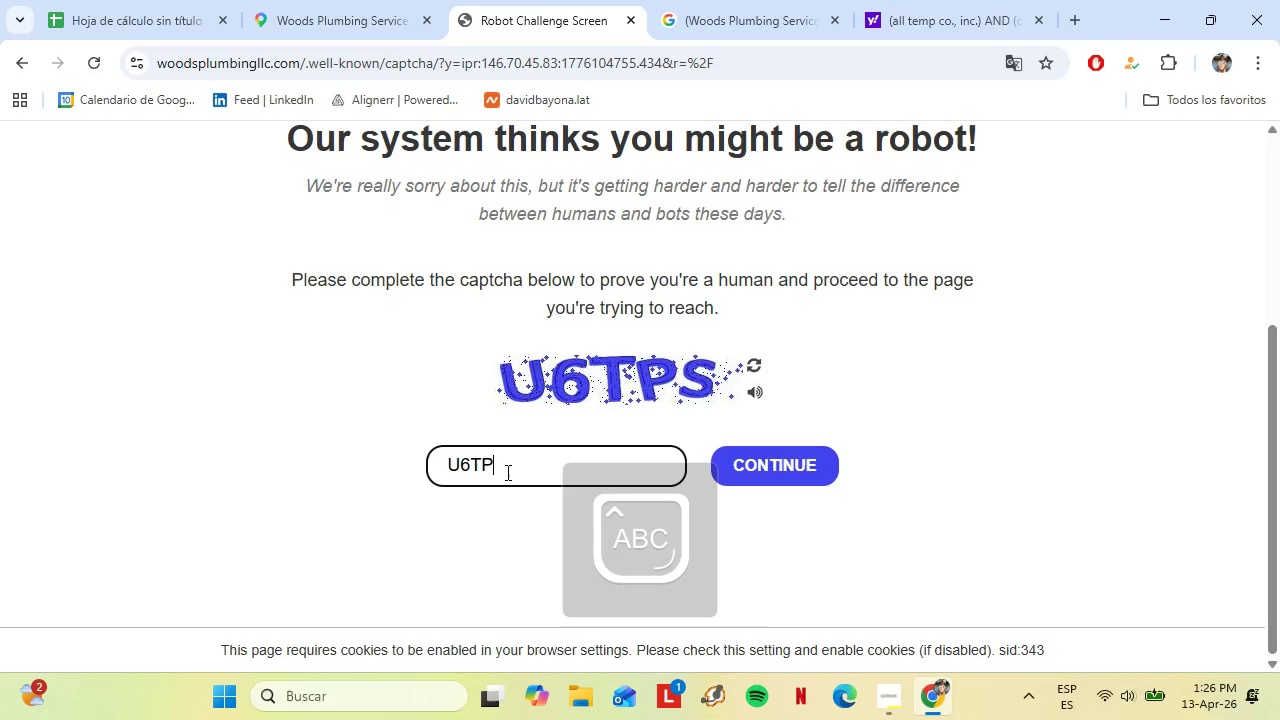 
key(Slash)
 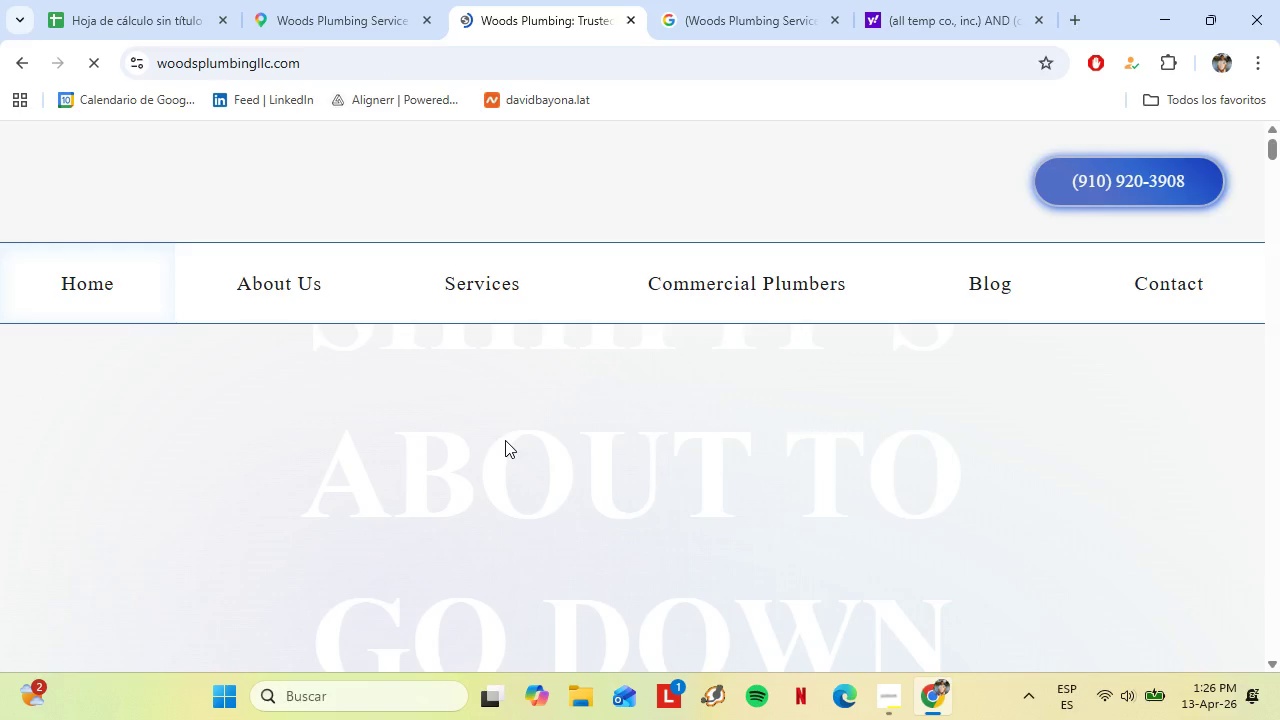 
key(CapsLock)
 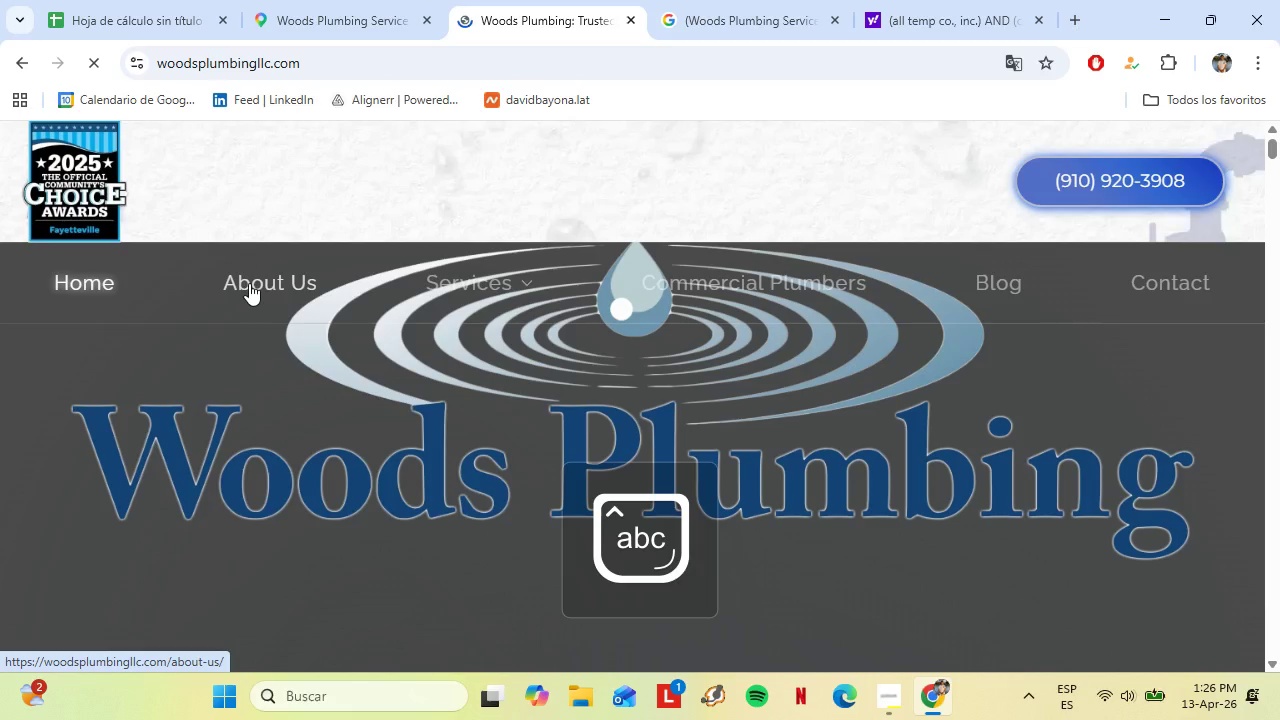 
left_click([250, 283])
 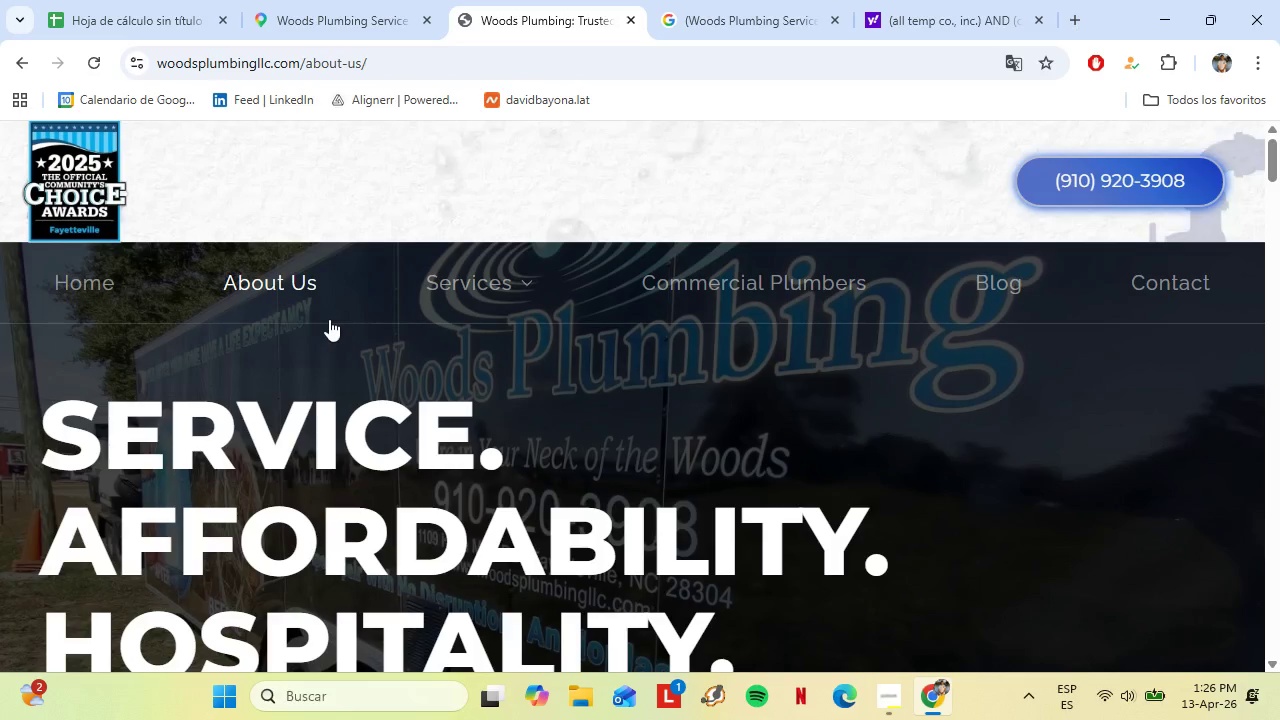 
scroll: coordinate [398, 372], scroll_direction: down, amount: 25.0
 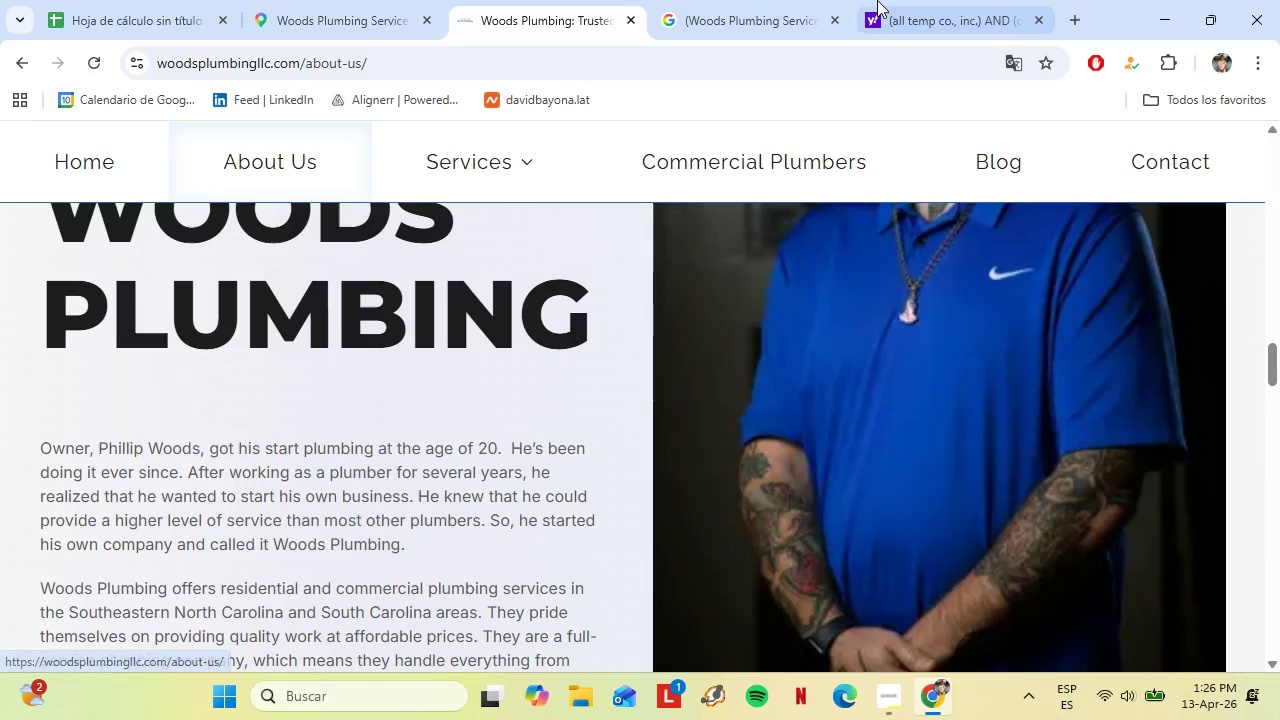 
left_click([817, 0])
 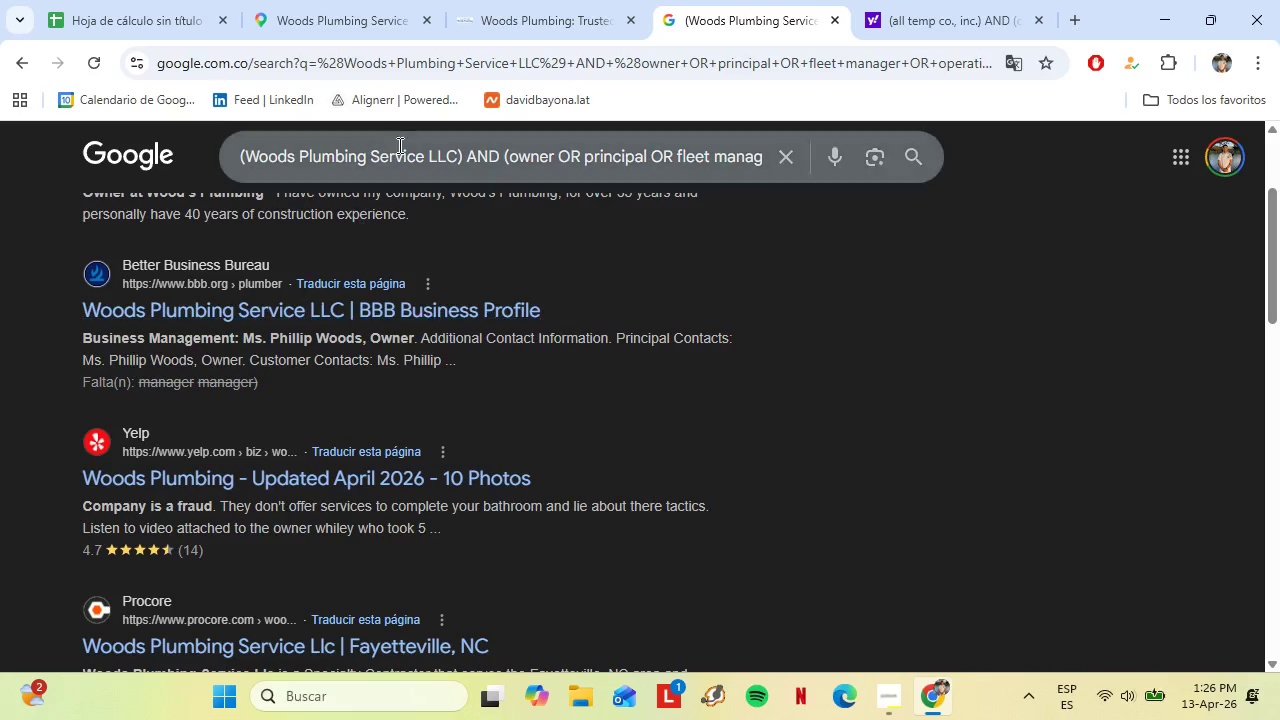 
left_click([521, 0])
 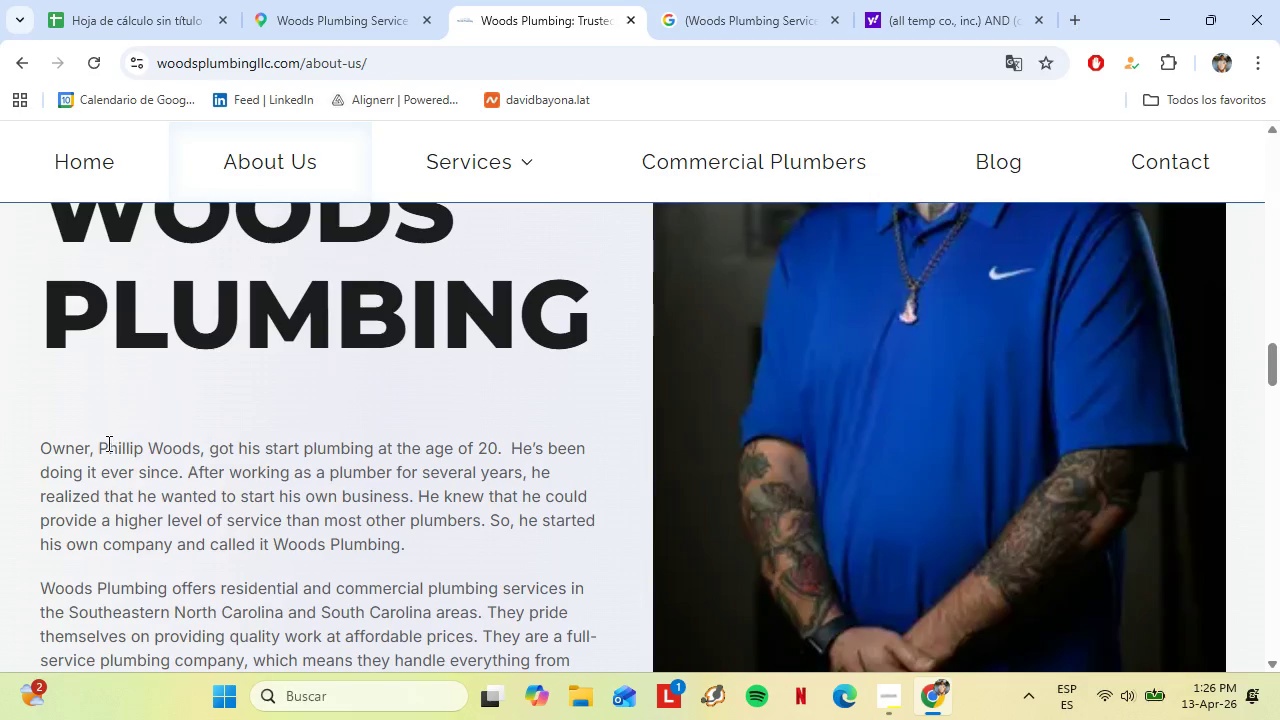 
left_click_drag(start_coordinate=[98, 446], to_coordinate=[198, 442])
 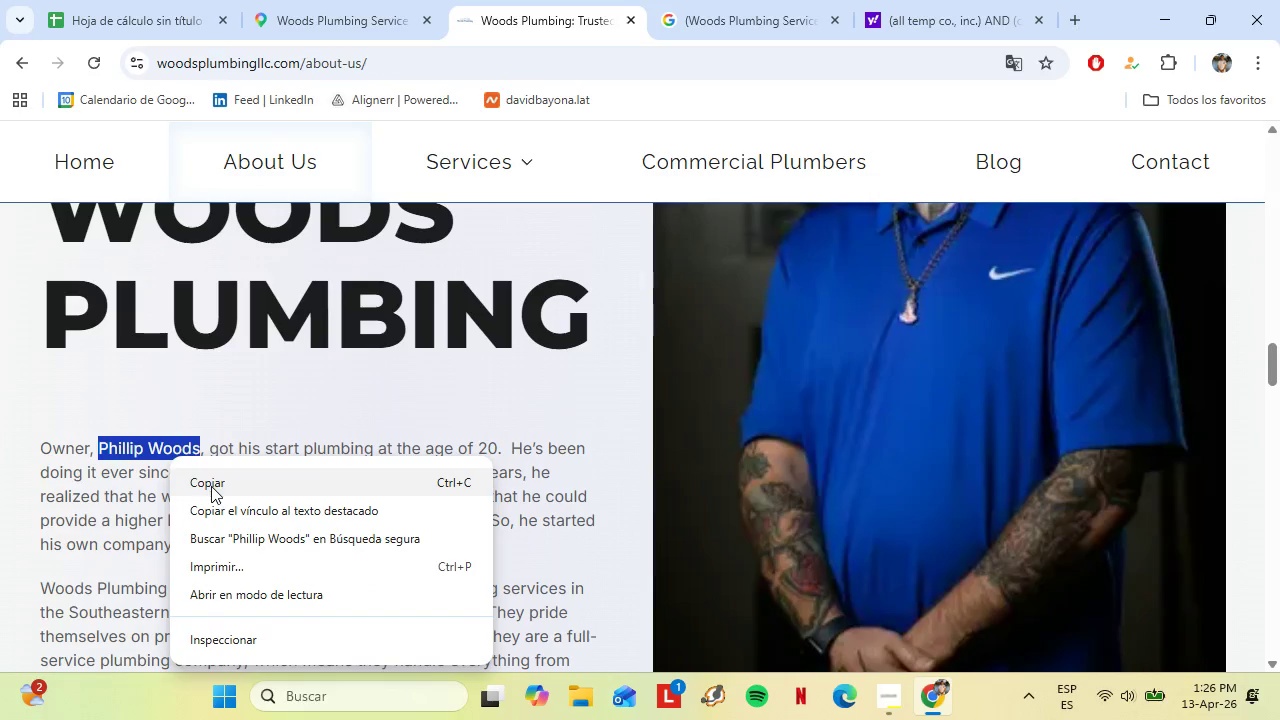 
left_click([210, 485])
 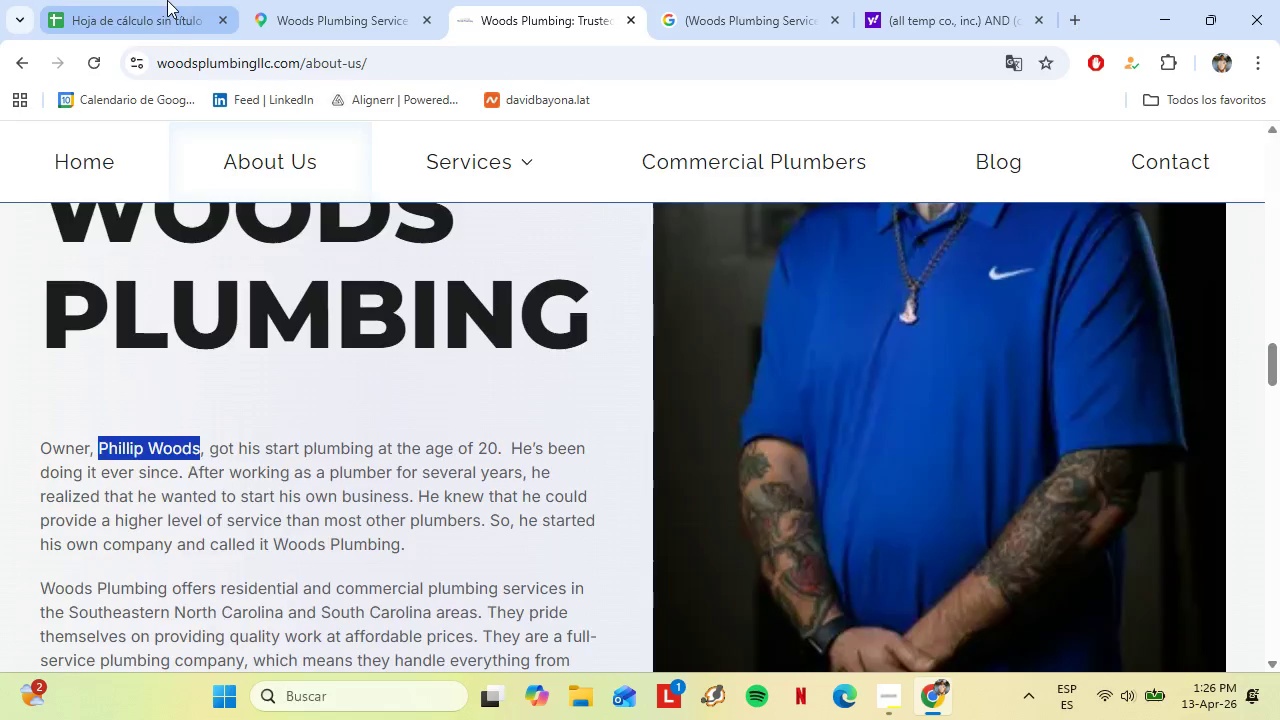 
left_click([167, 0])
 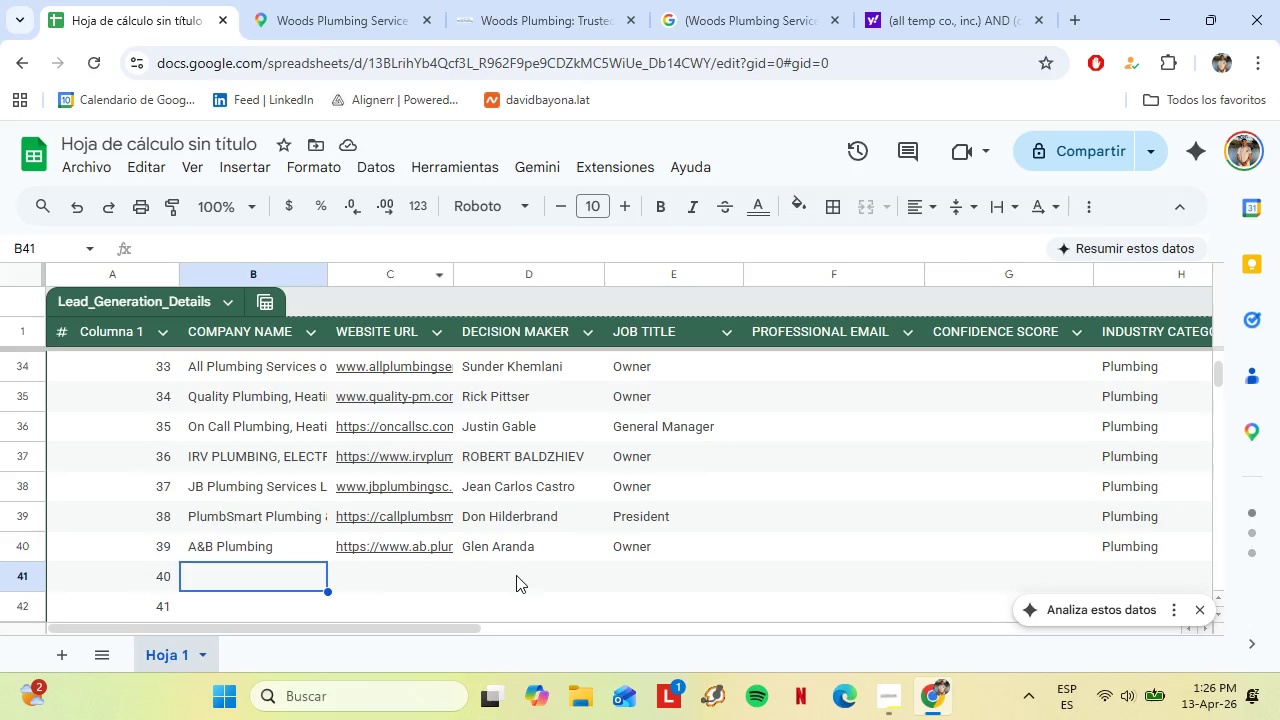 
left_click([516, 575])
 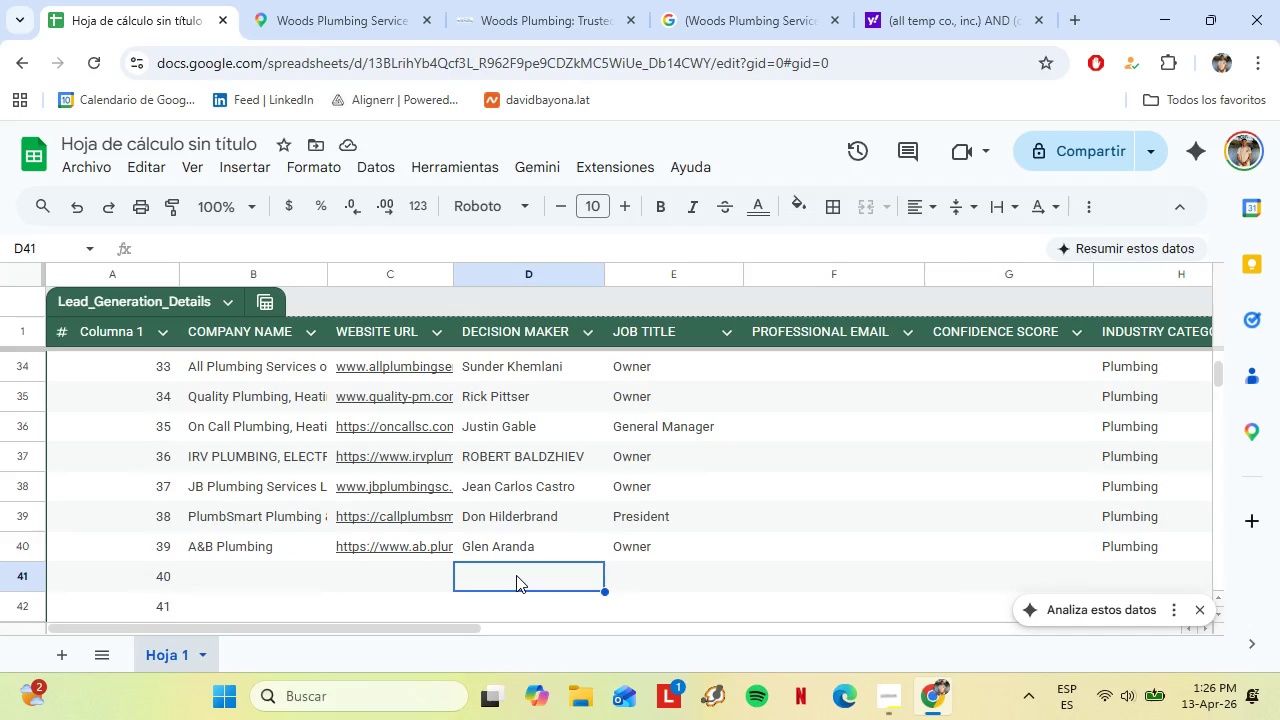 
key(Control+Shift+V)
 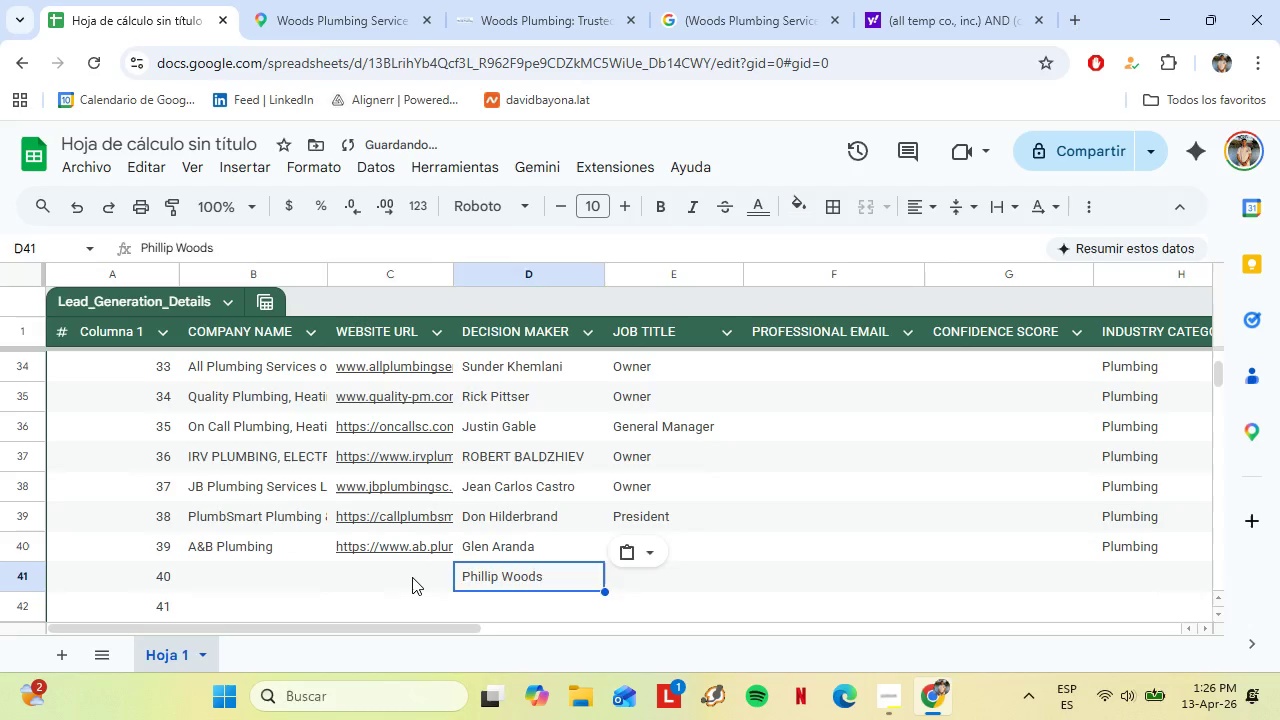 
left_click([412, 577])
 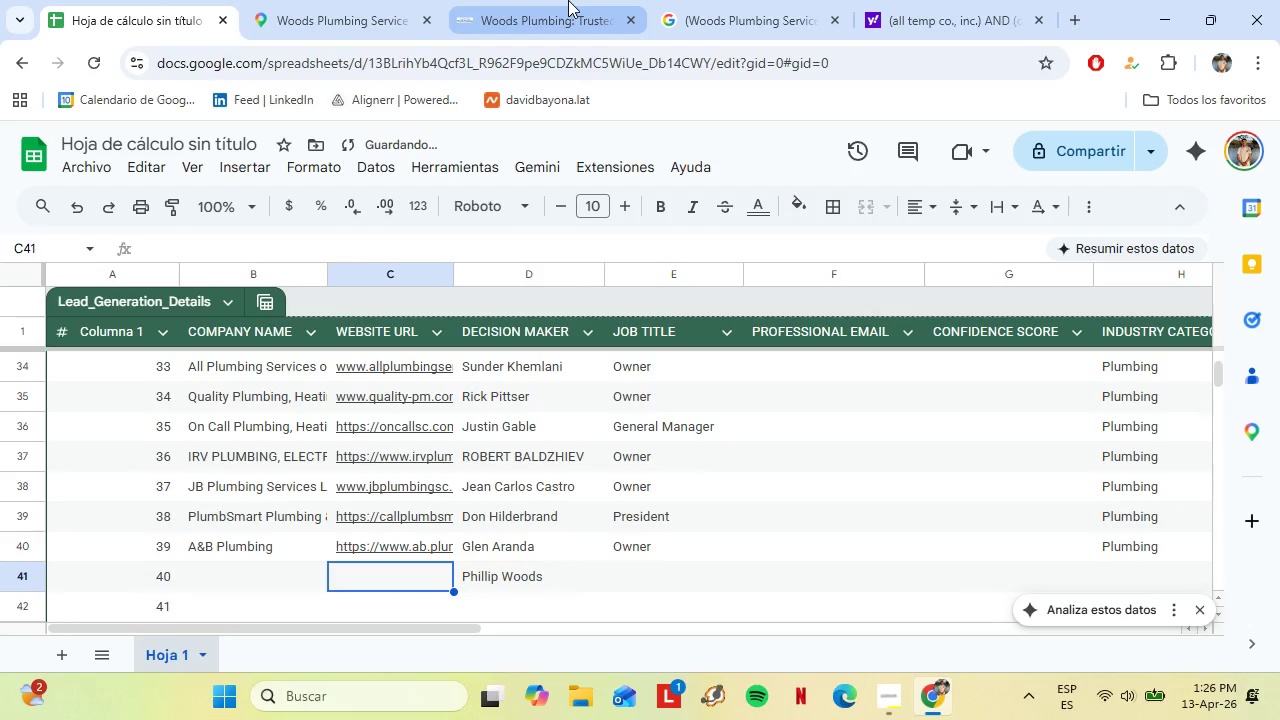 
left_click([568, 0])
 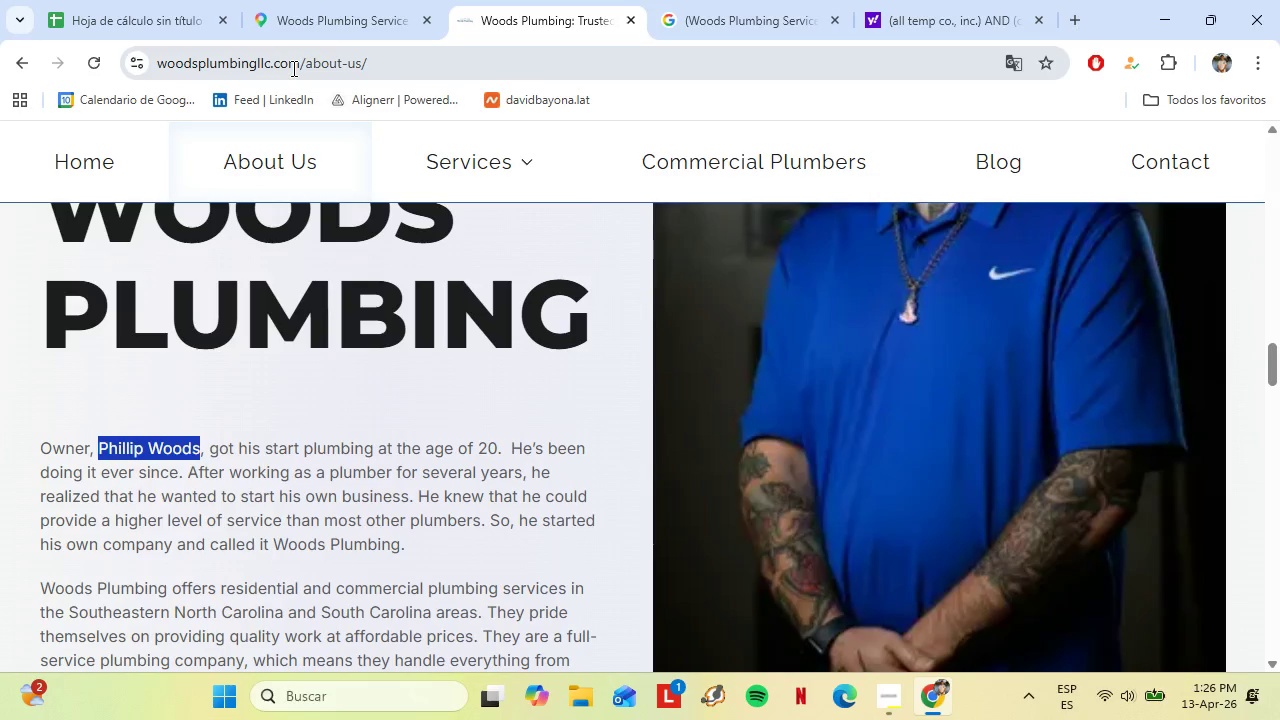 
left_click([292, 66])
 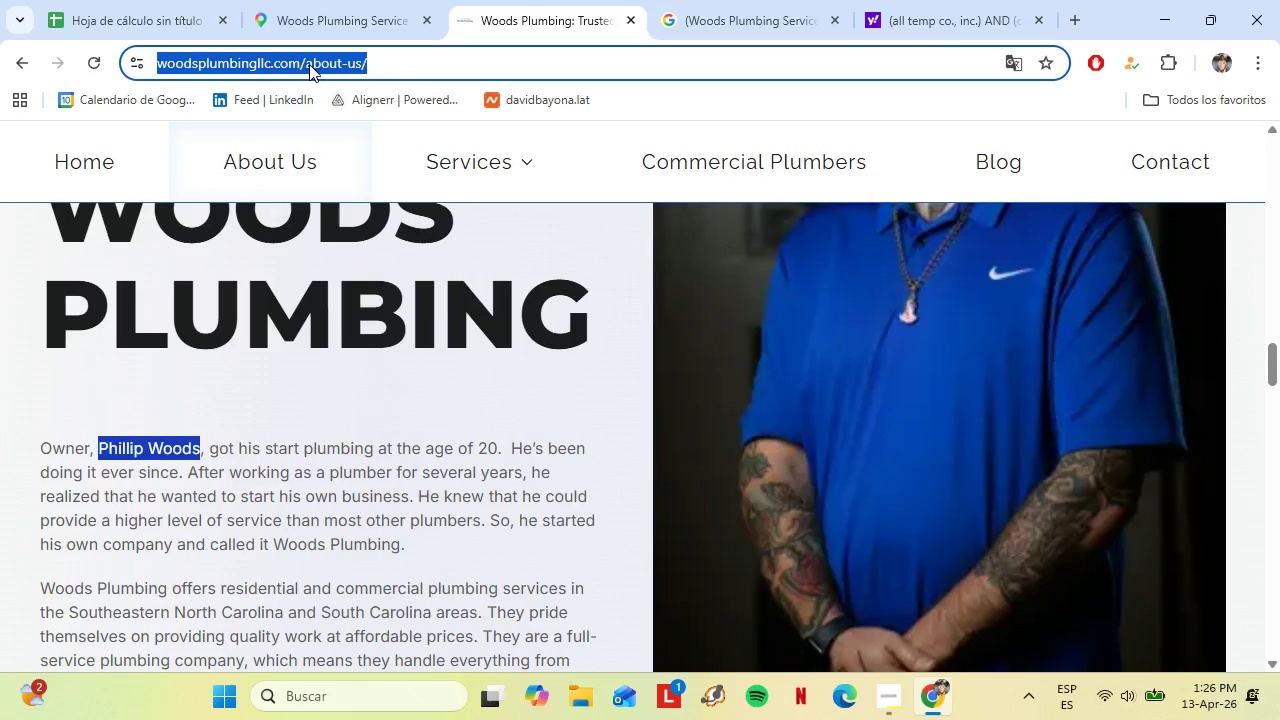 
left_click([309, 64])
 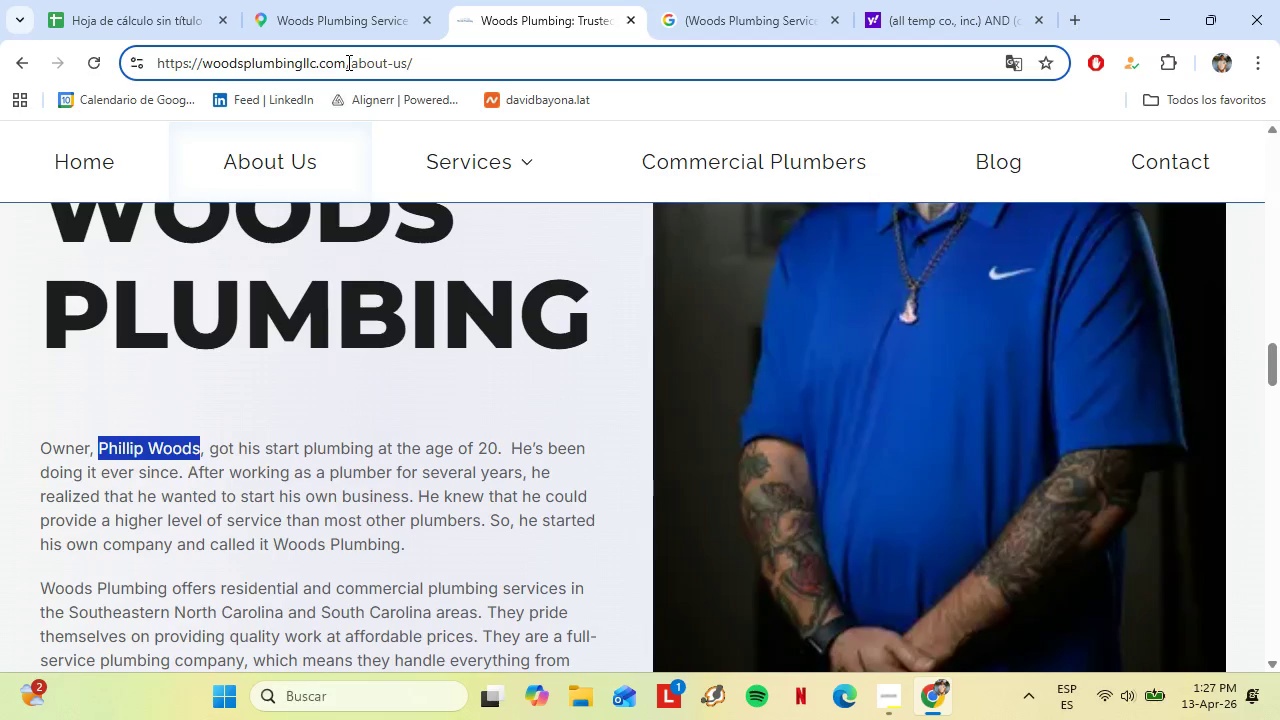 
left_click_drag(start_coordinate=[346, 62], to_coordinate=[201, 53])
 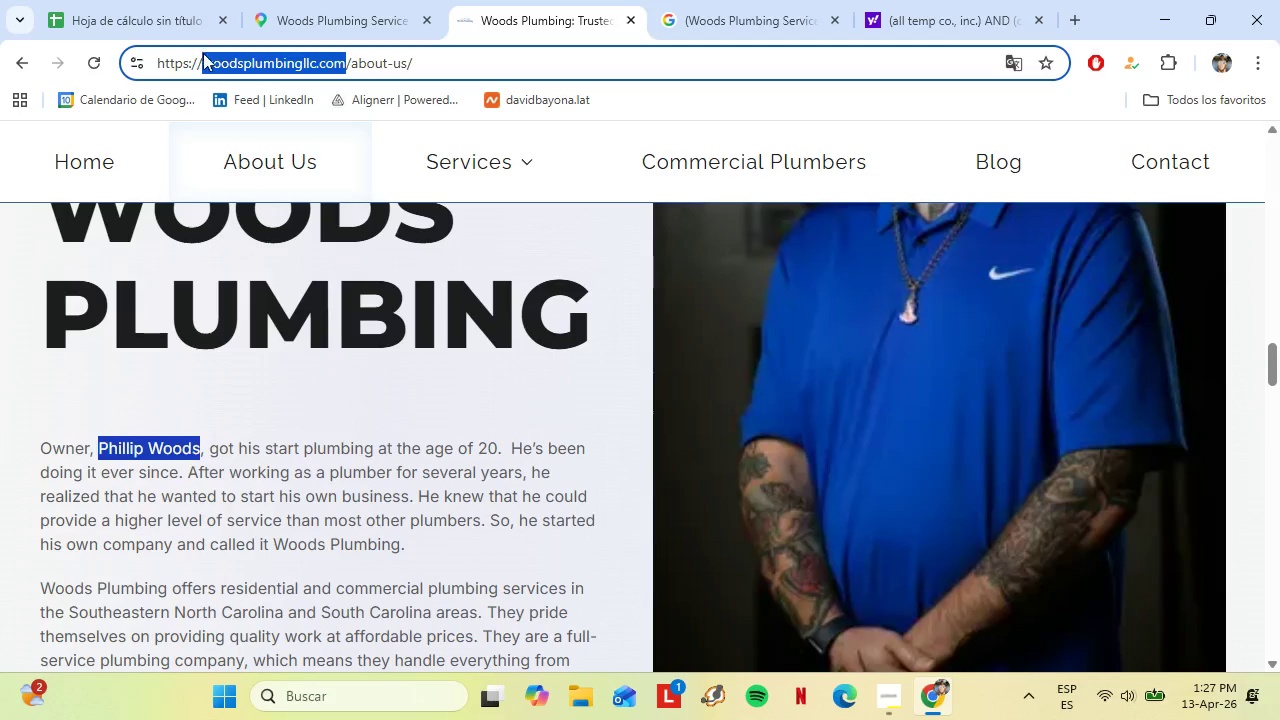 
key(Control+C)
 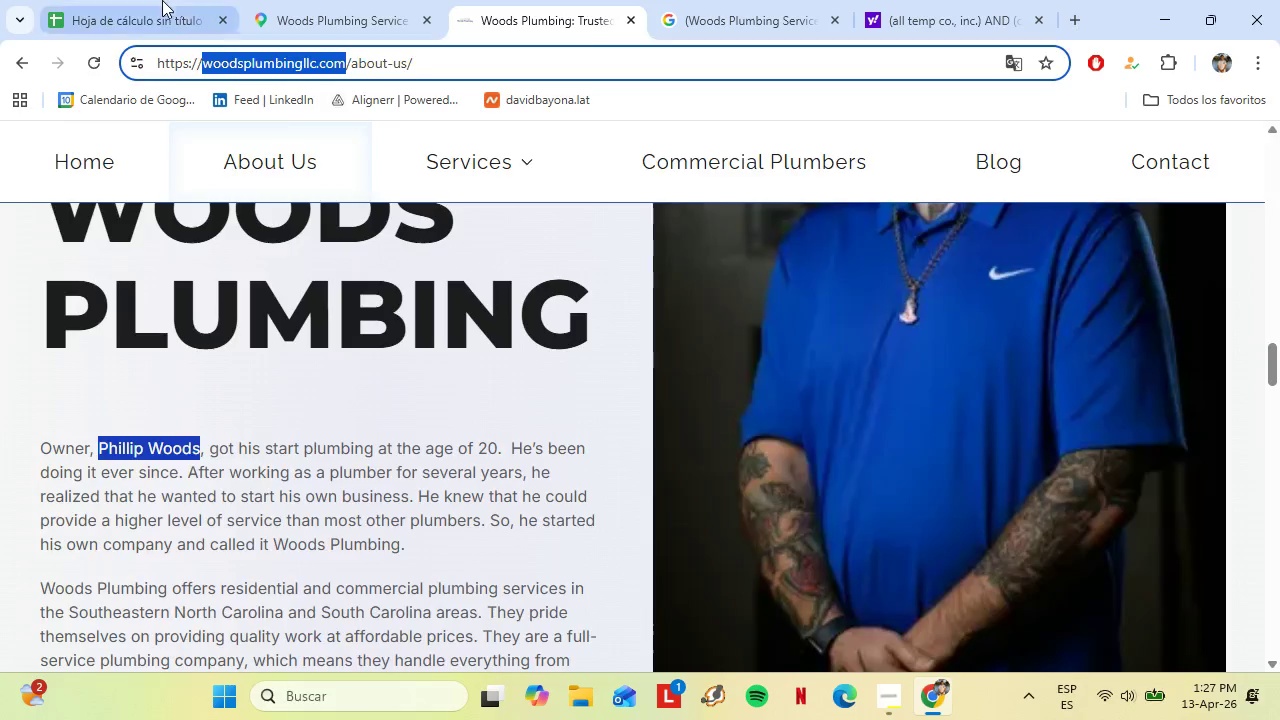 
left_click([162, 0])
 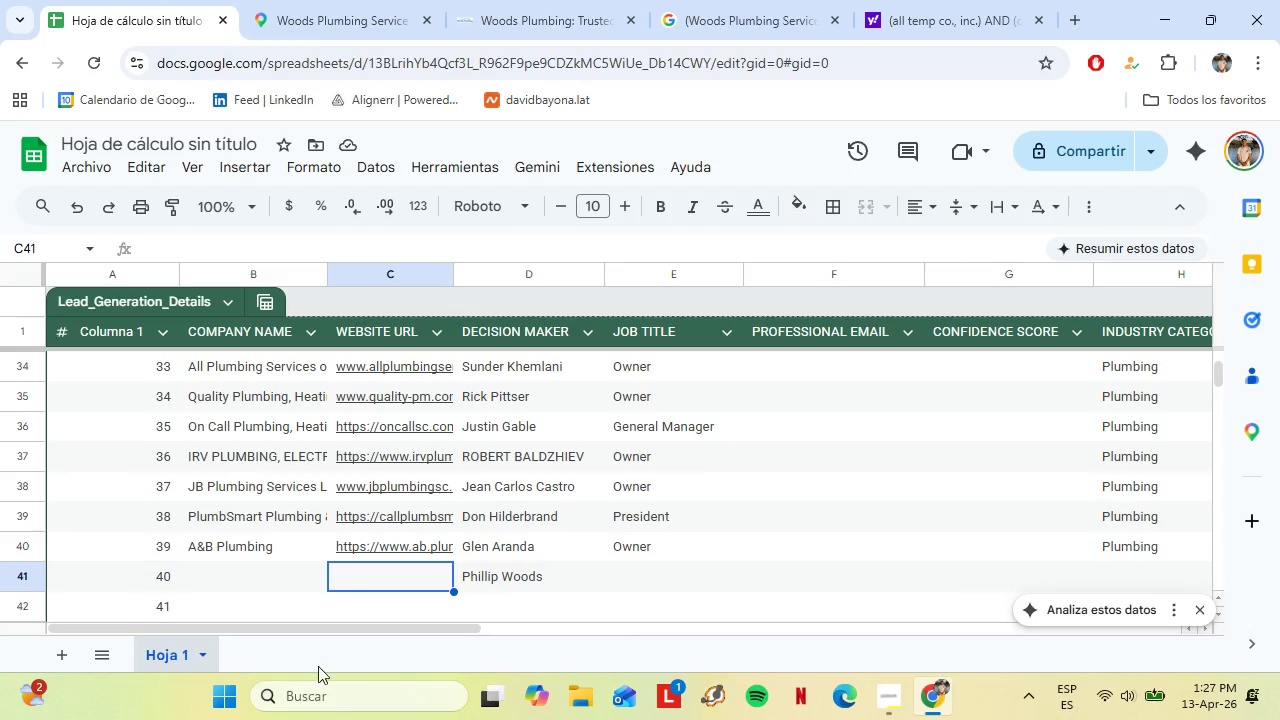 
key(Control+Shift+V)
 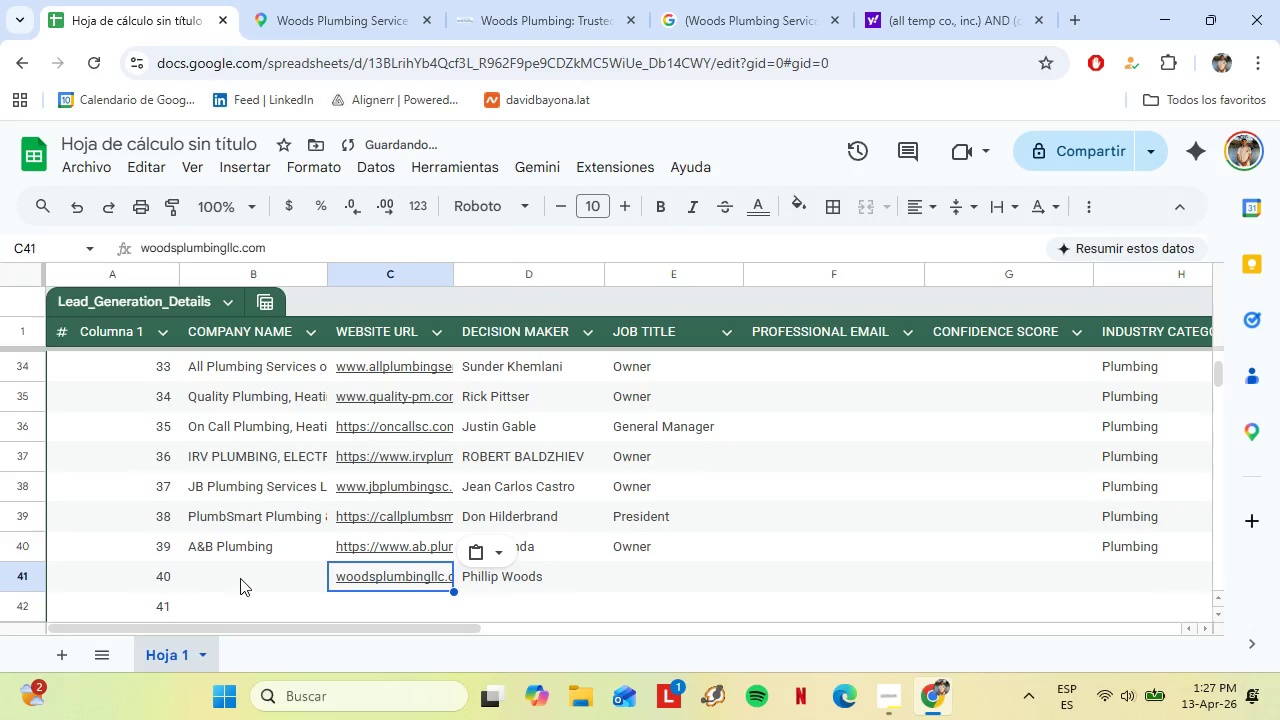 
left_click([240, 577])
 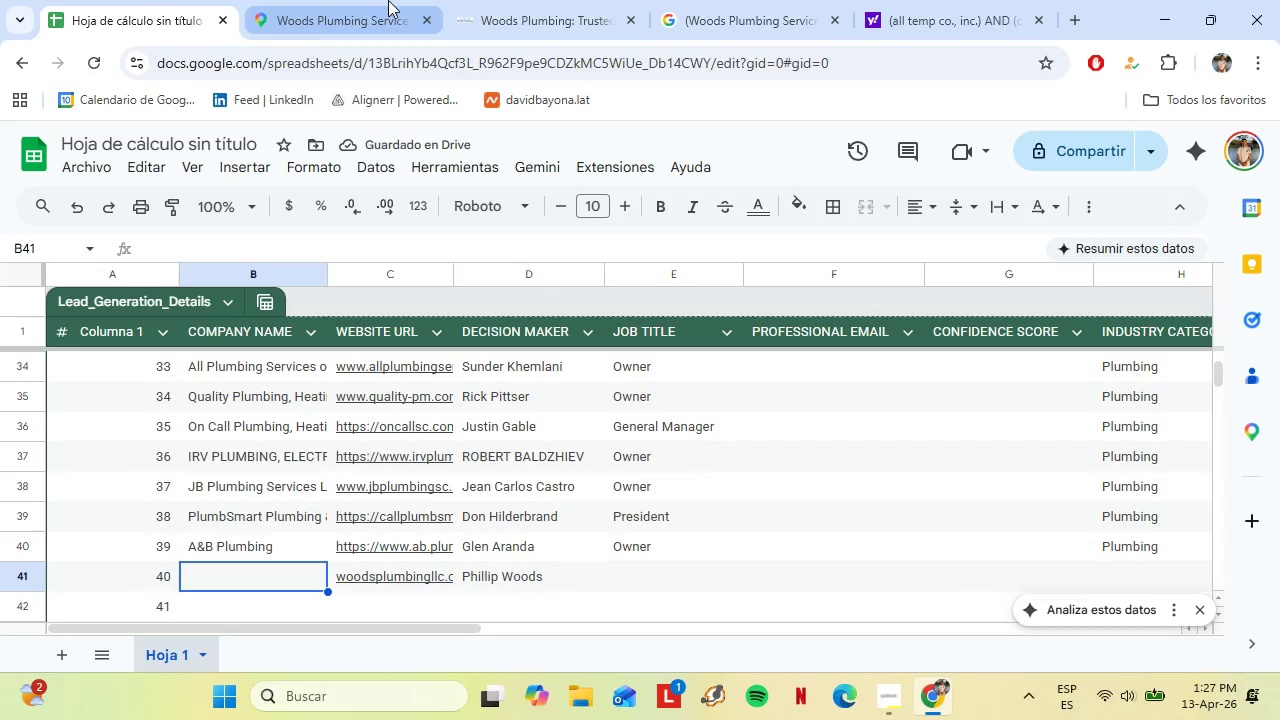 
left_click([391, 0])
 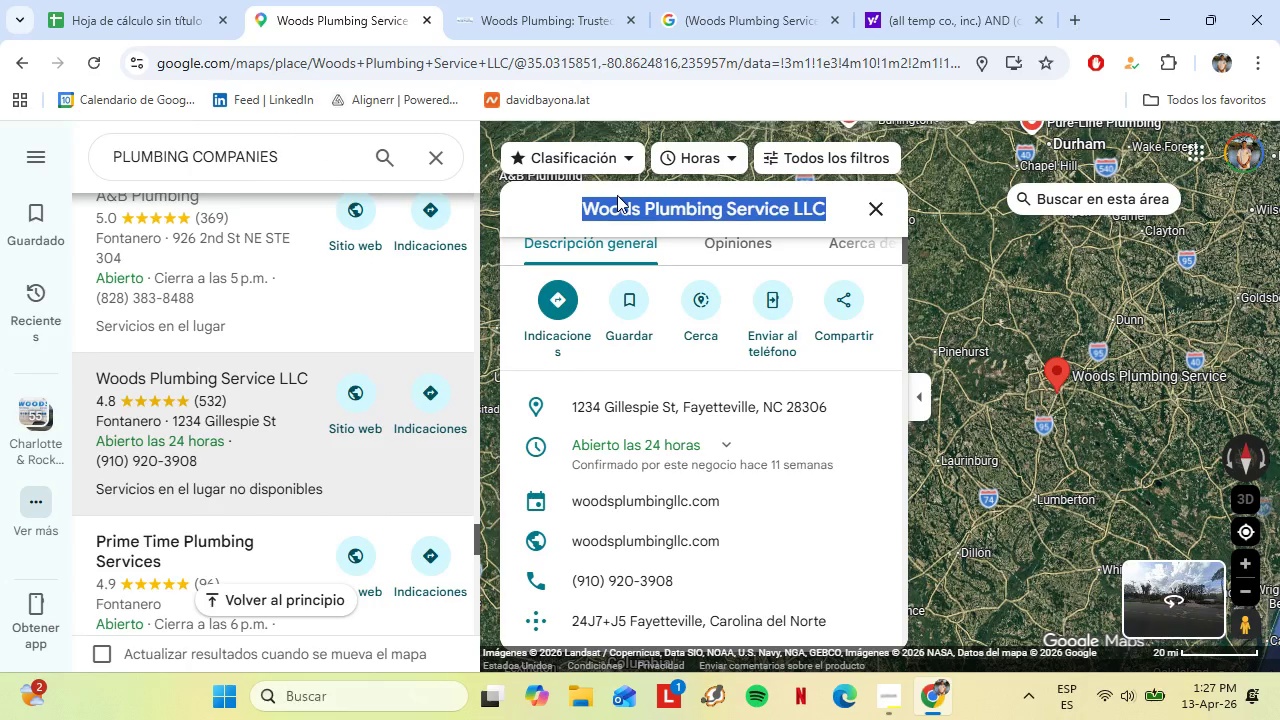 
key(Control+C)
 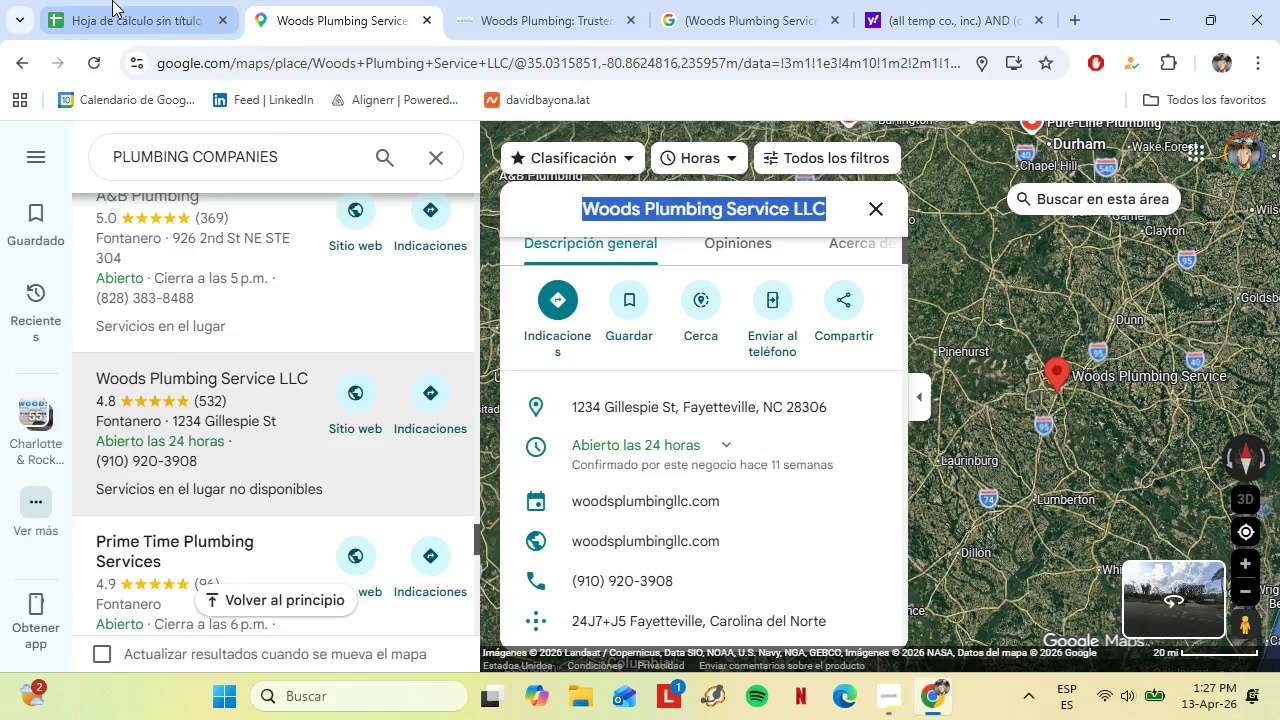 
left_click([111, 0])
 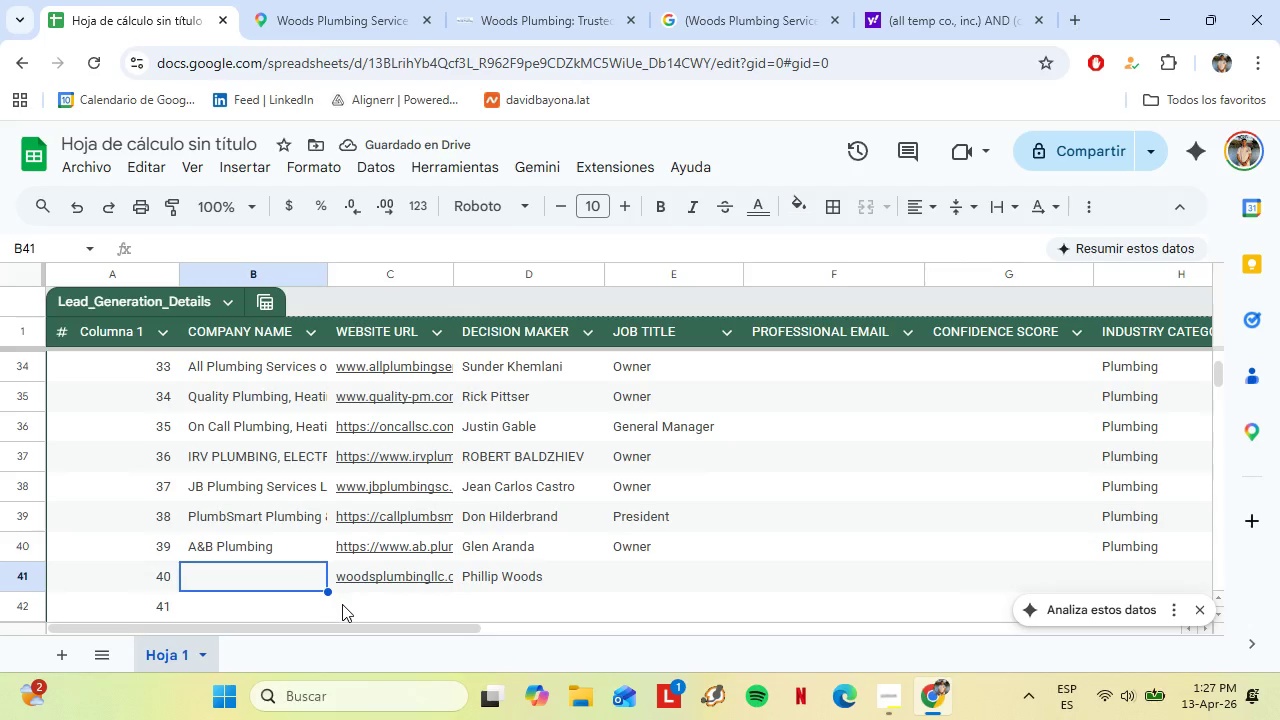 
key(Control+Shift+V)
 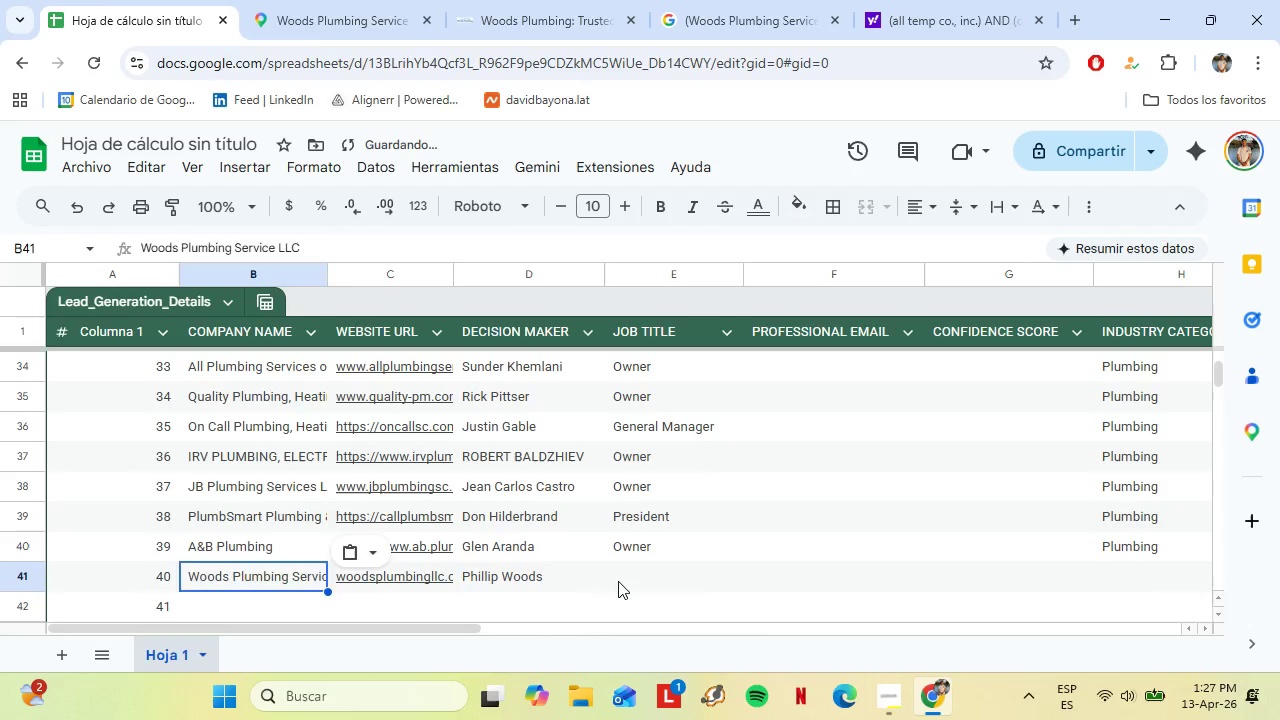 
left_click([618, 581])
 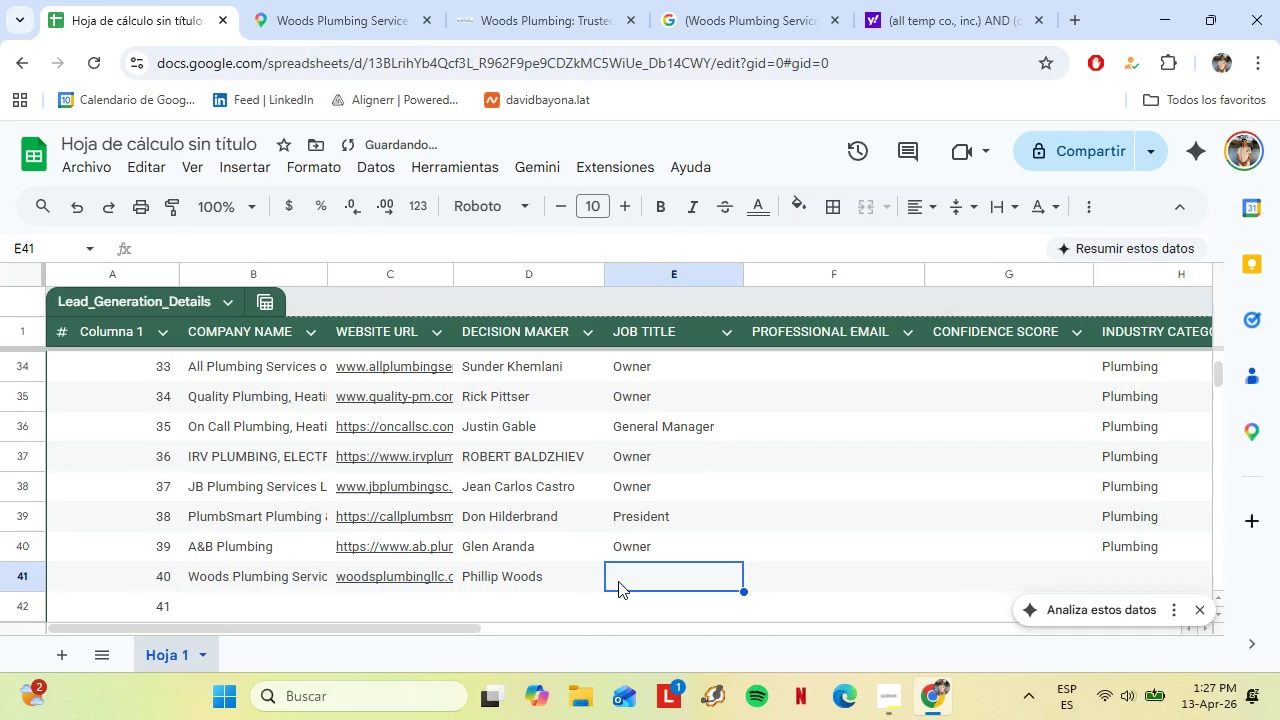 
type(Or)
key(Backspace)
type(wner)
 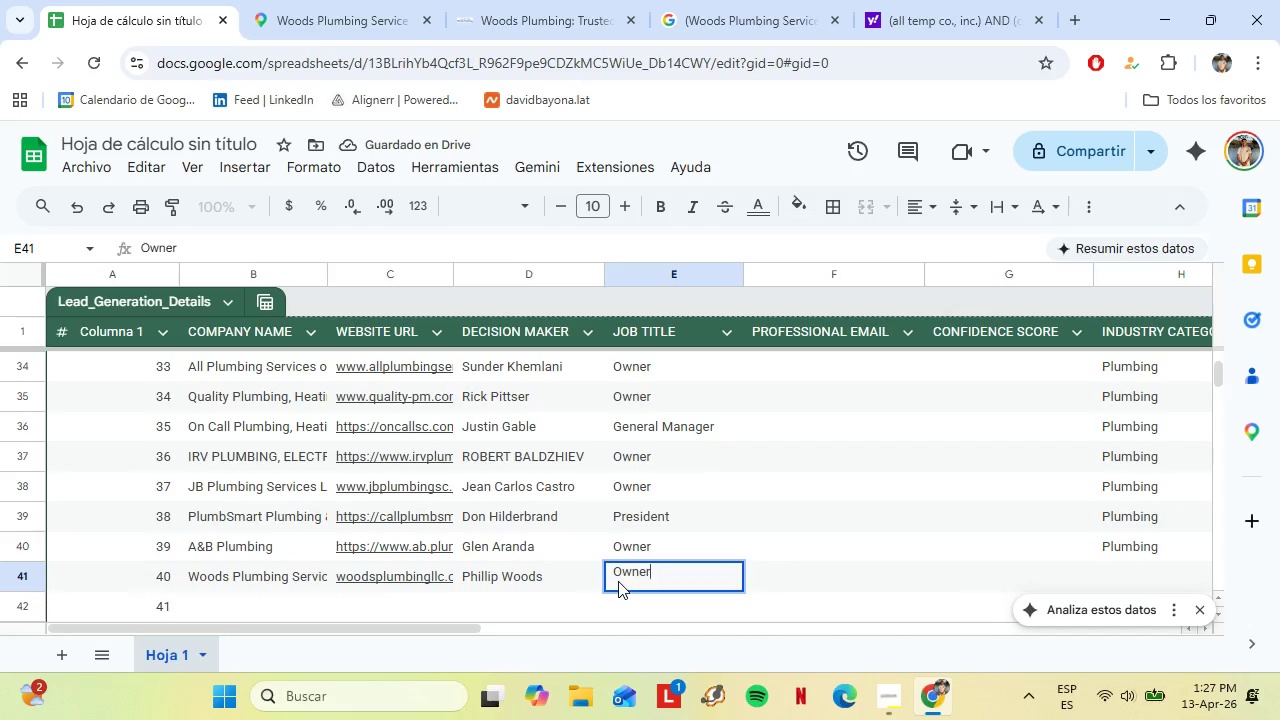 
key(Enter)
 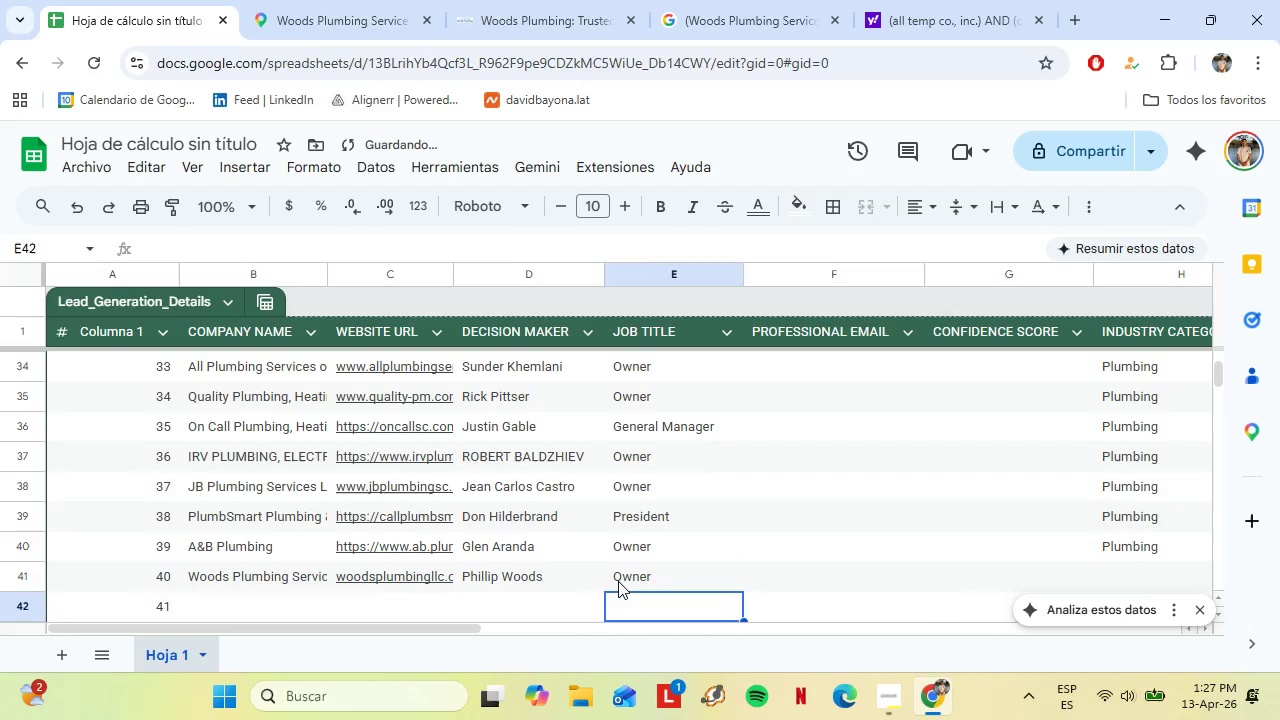 
key(ArrowRight)
 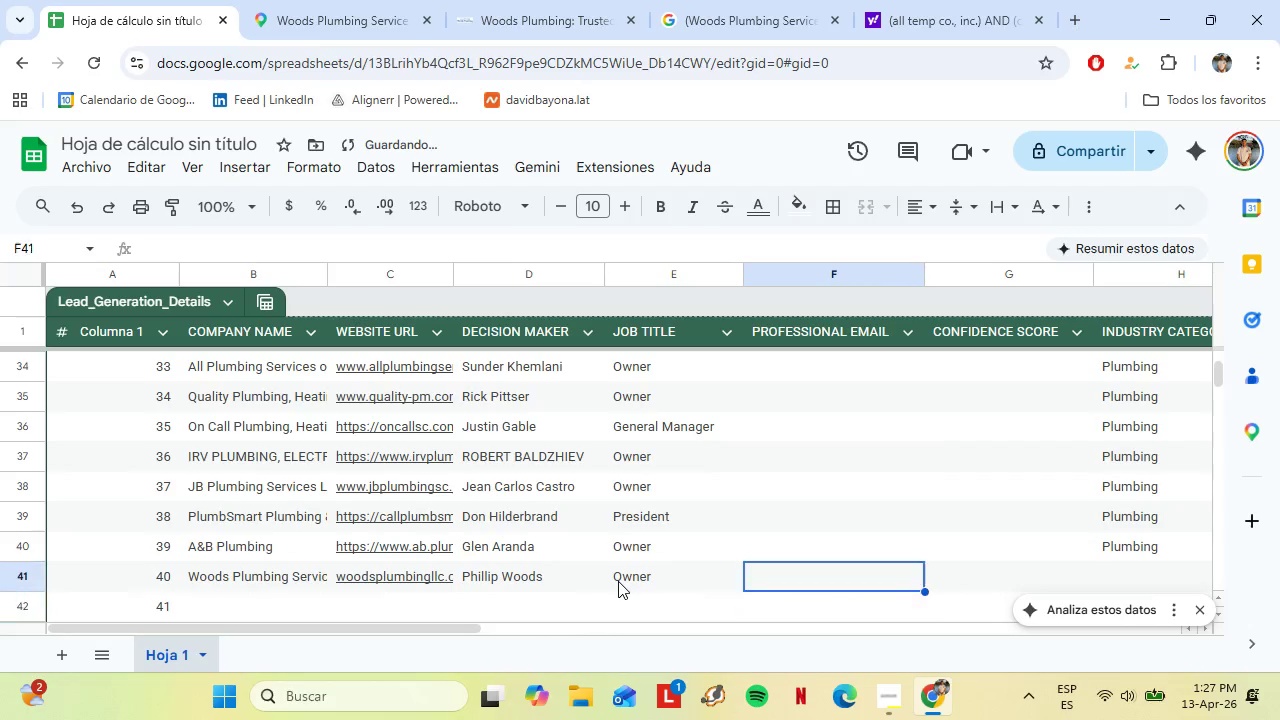 
key(ArrowUp)
 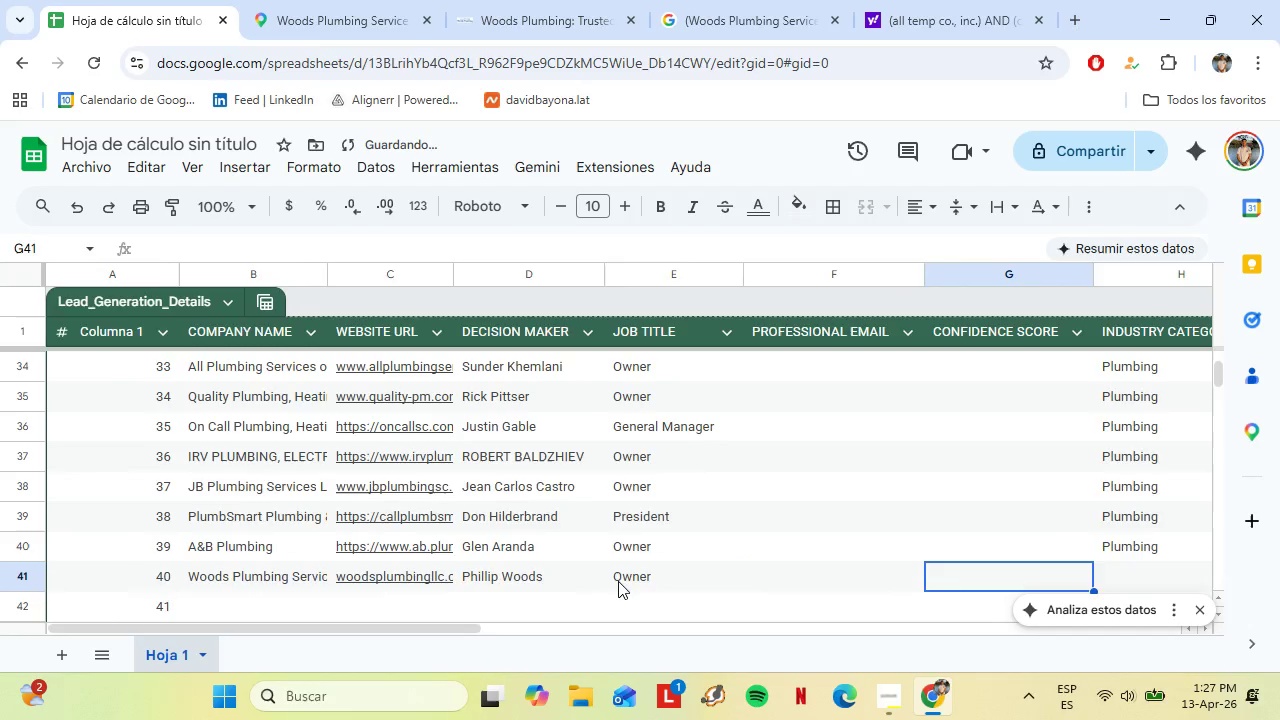 
key(ArrowRight)
 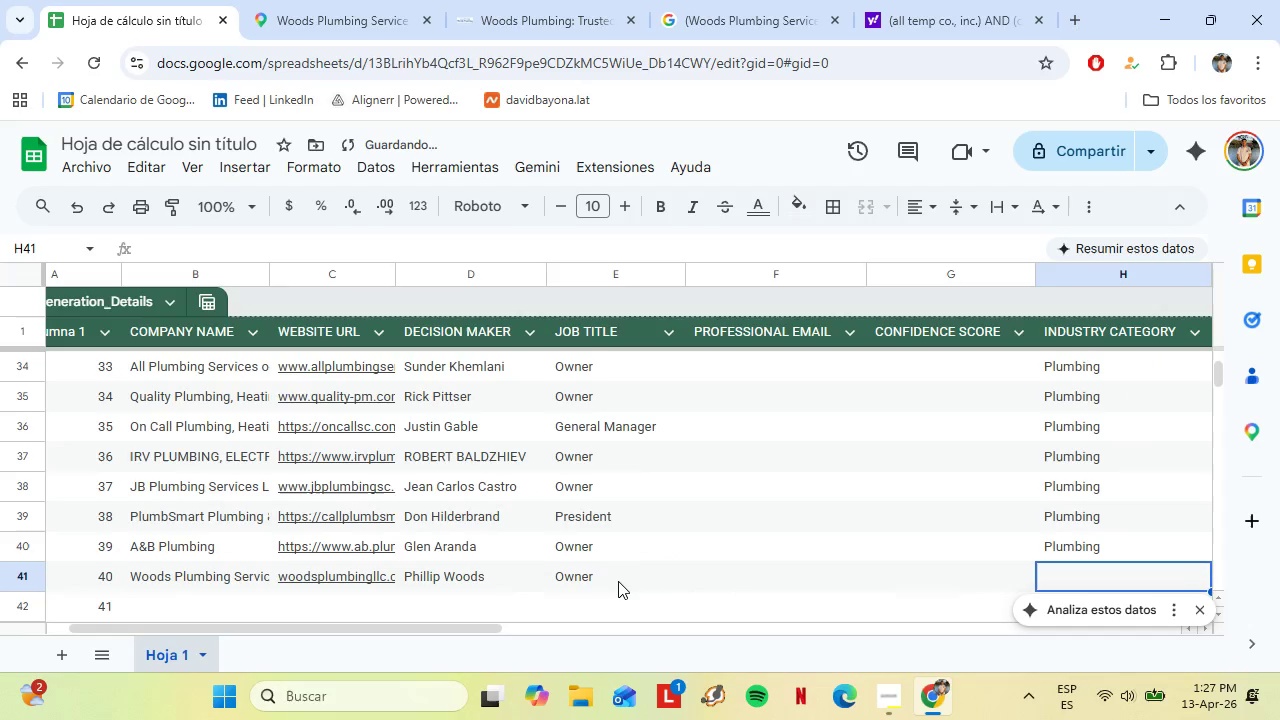 
key(ArrowRight)
 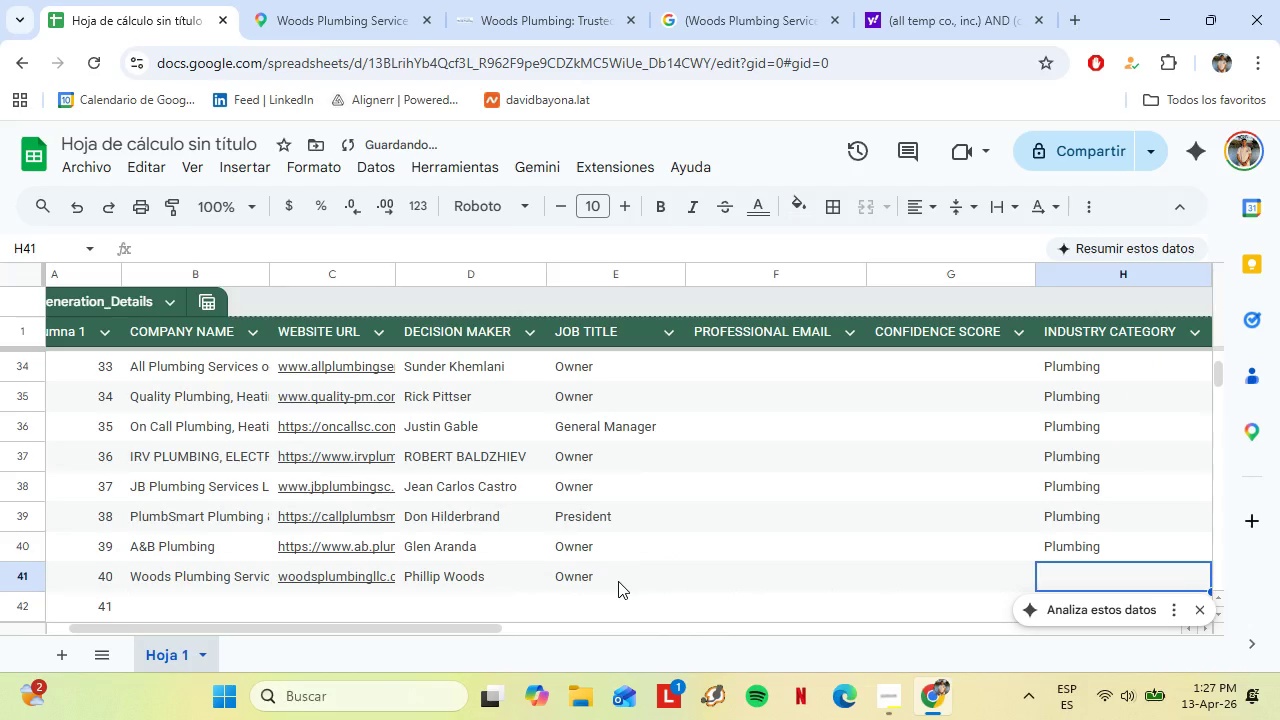 
key(Shift+P)
 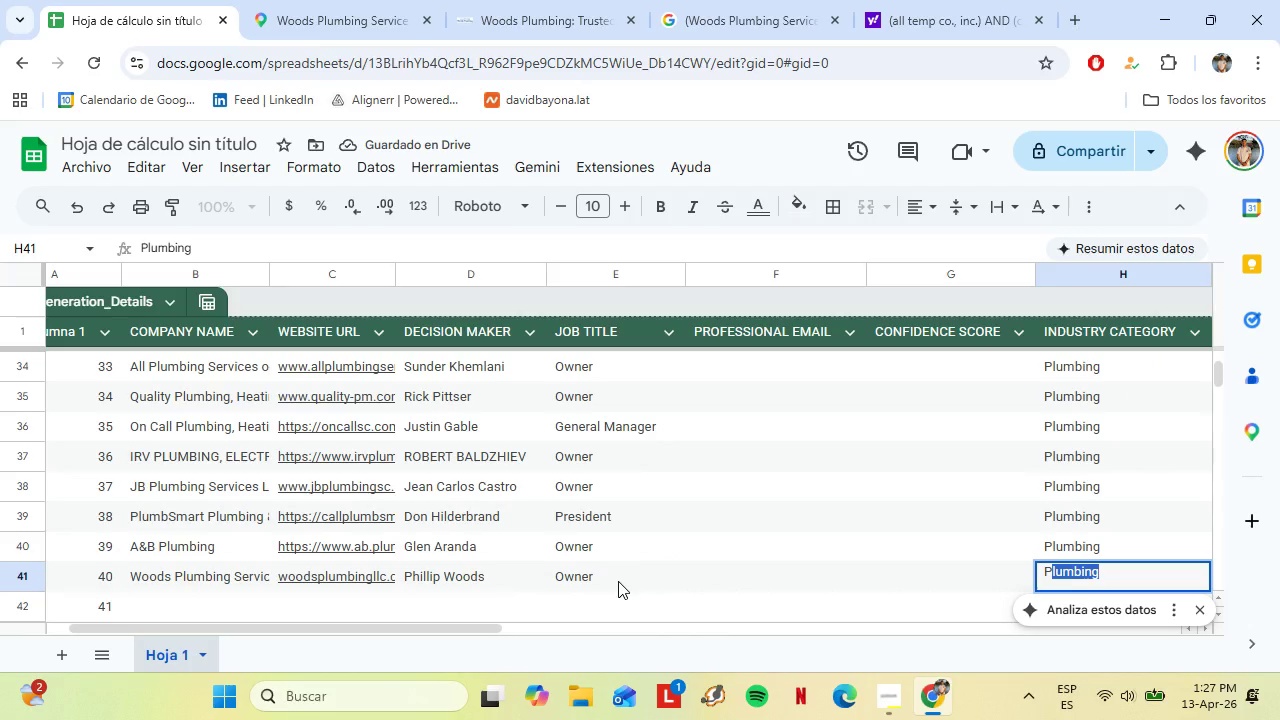 
key(Enter)
 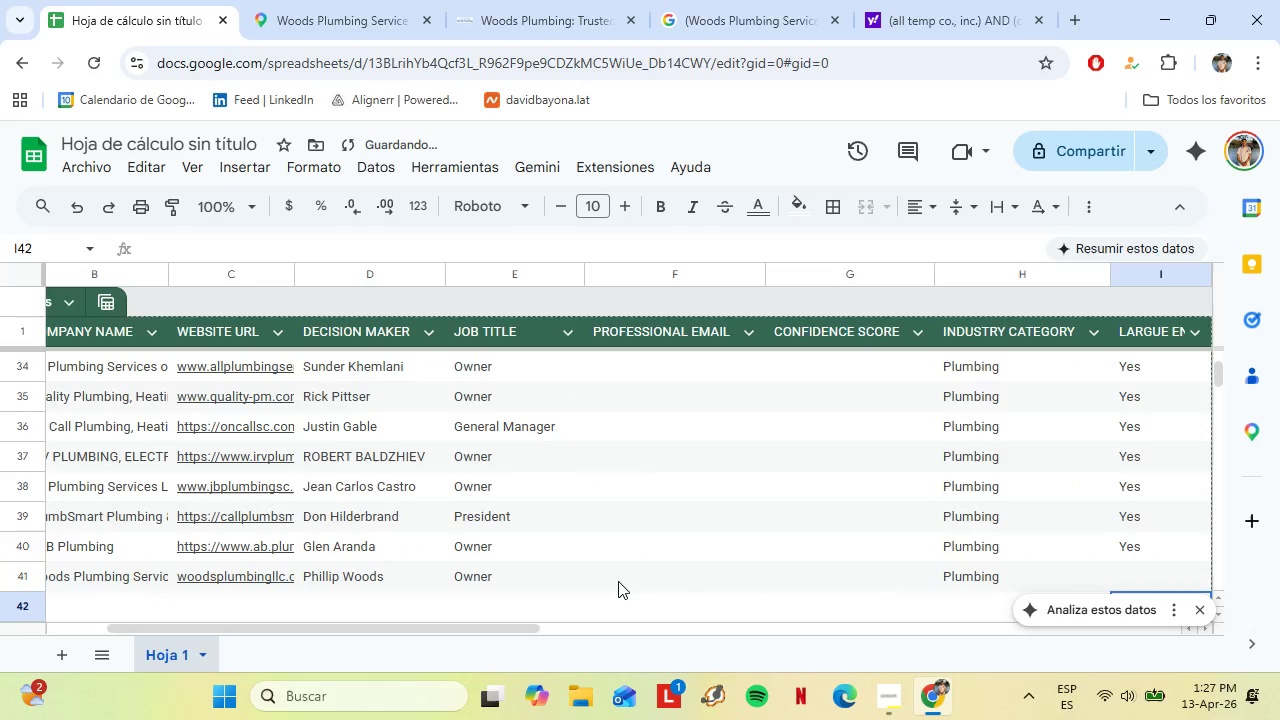 
key(ArrowRight)
 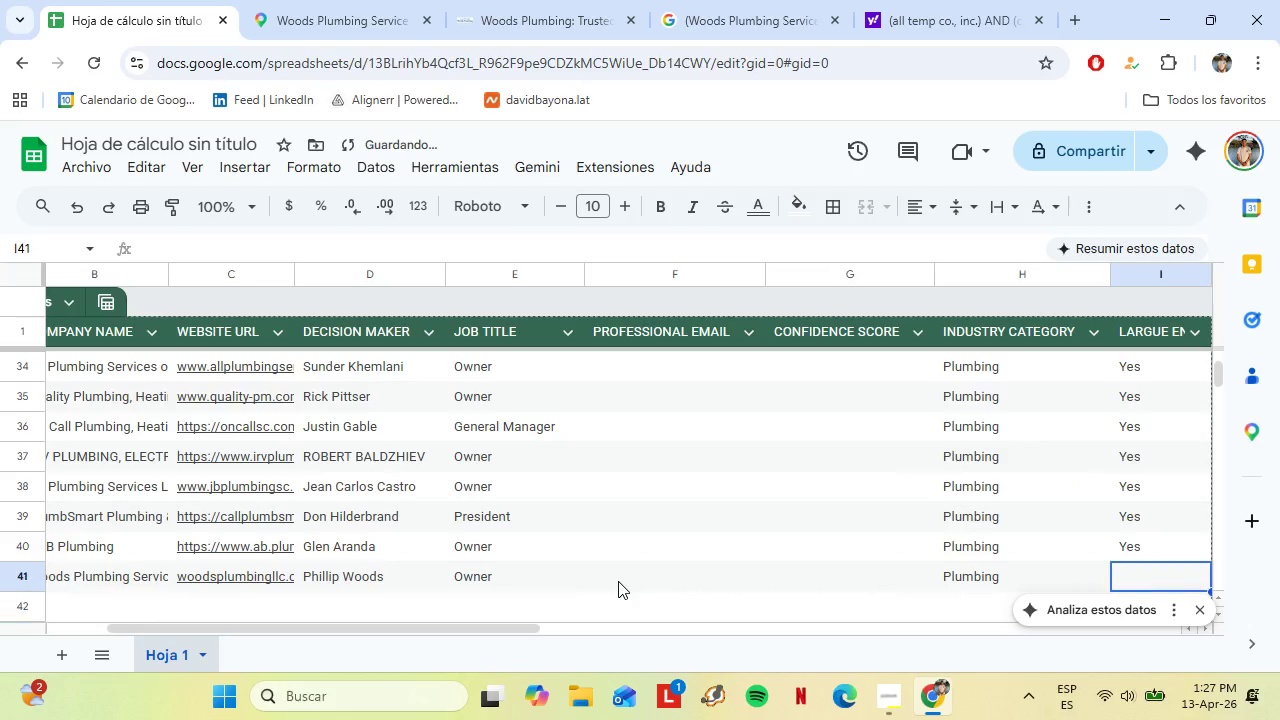 
key(ArrowUp)
 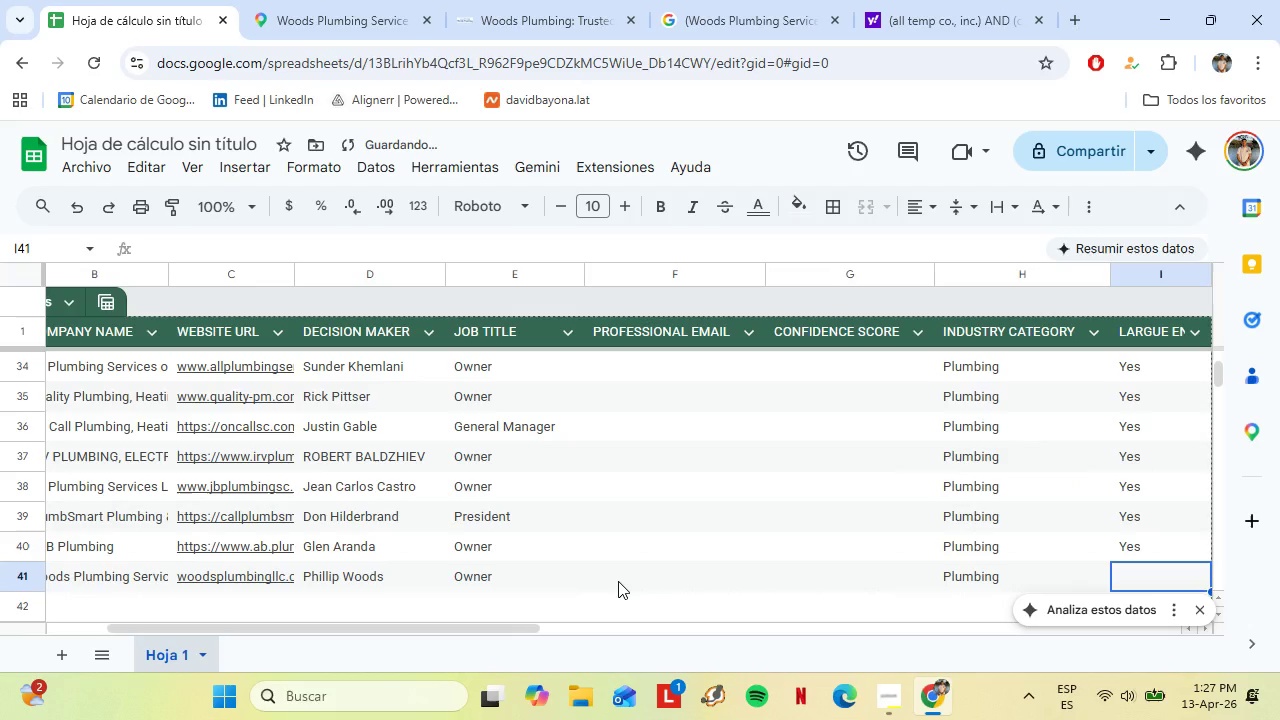 
type(Yes)
 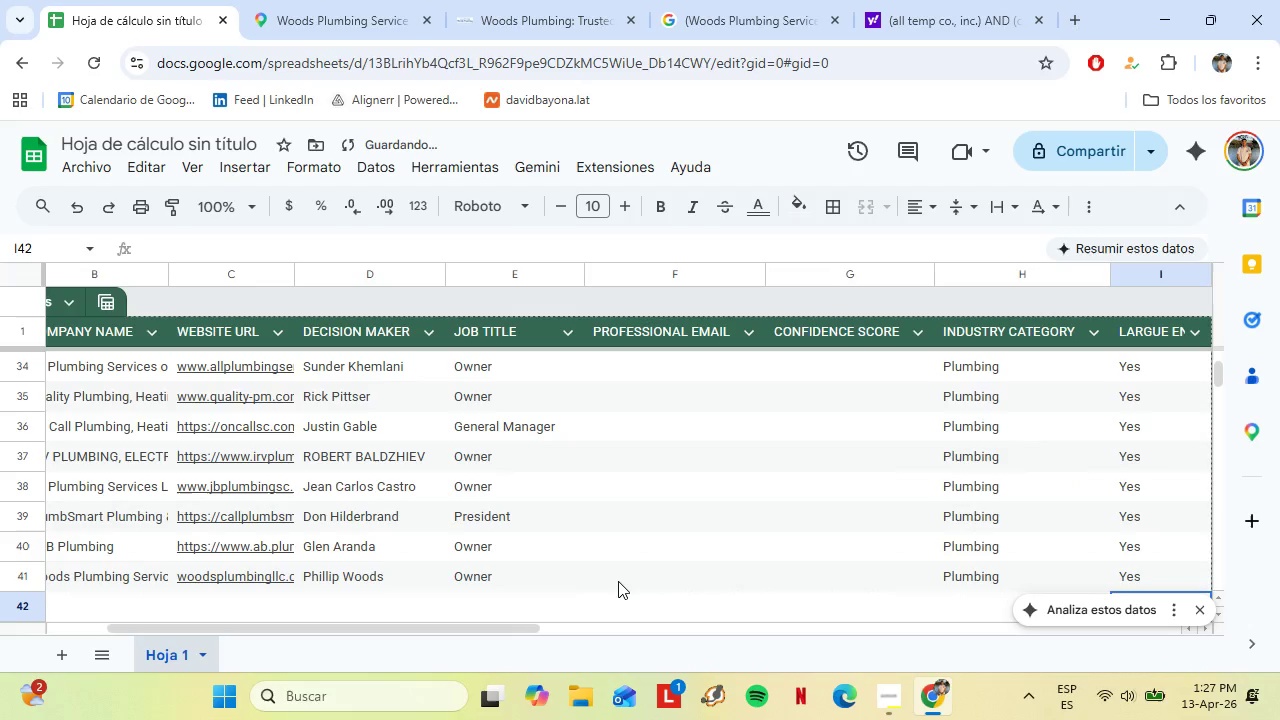 
key(Enter)
 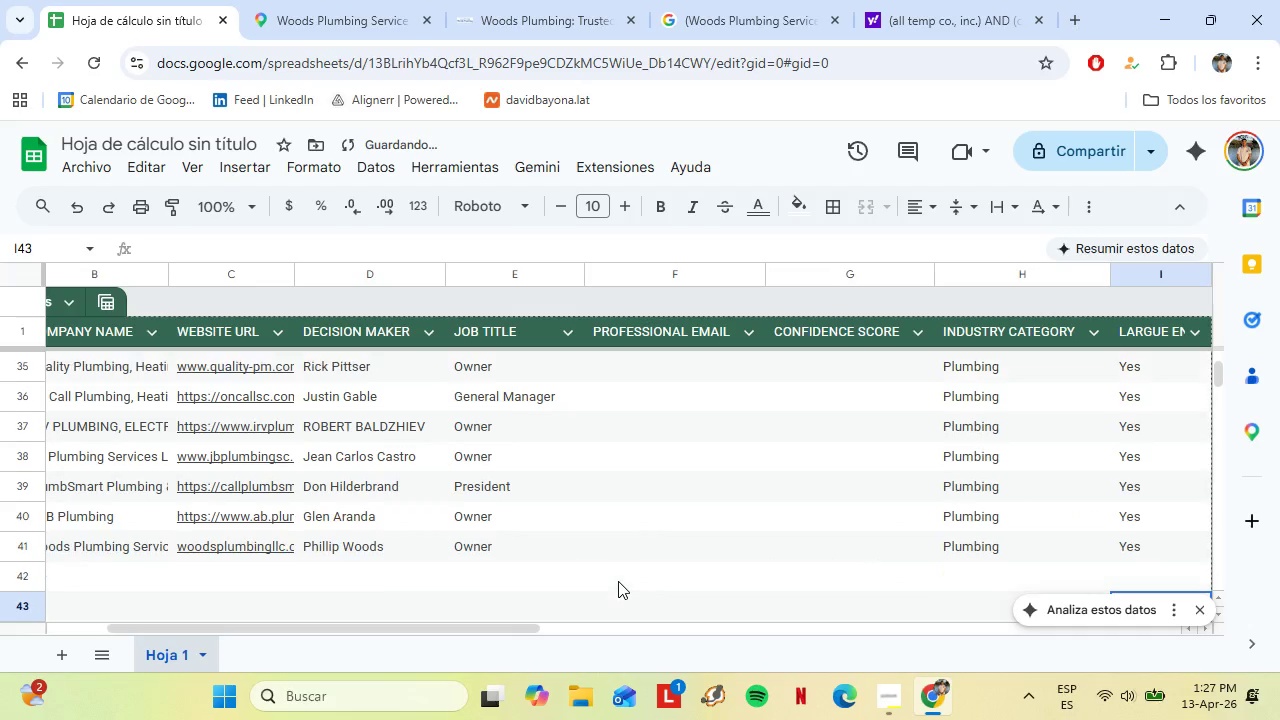 
key(ArrowDown)
 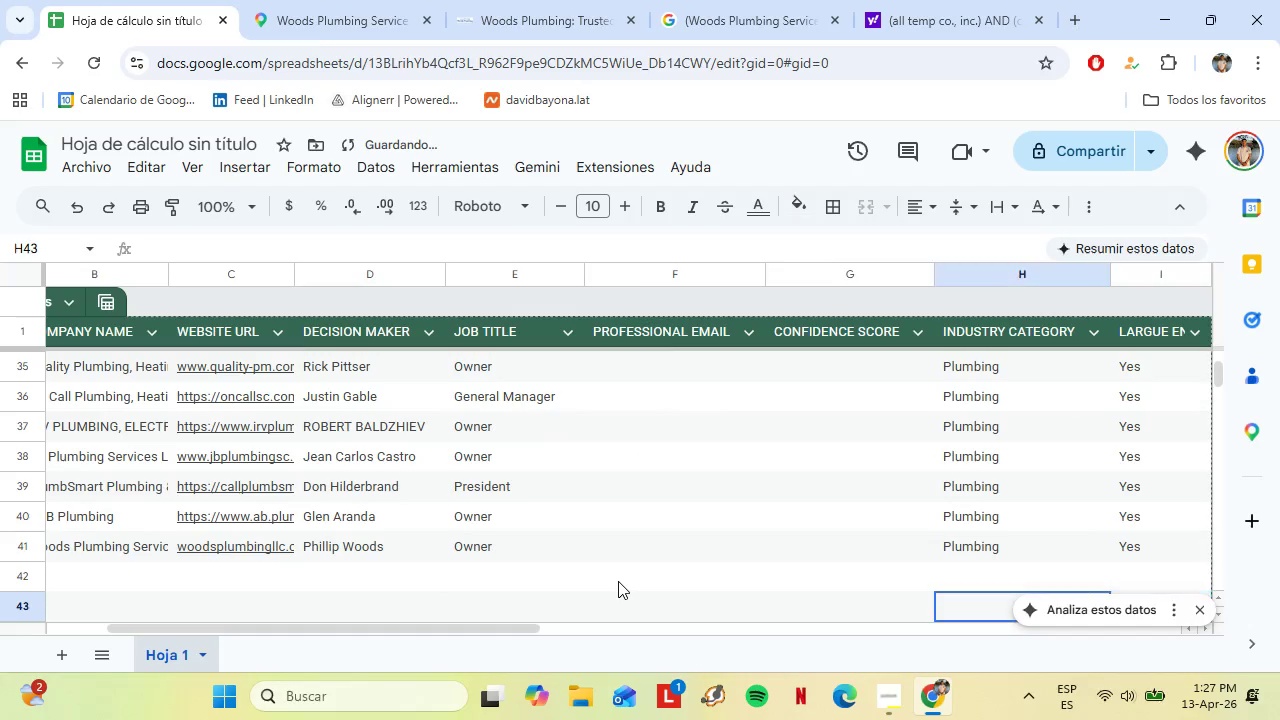 
key(ArrowLeft)
 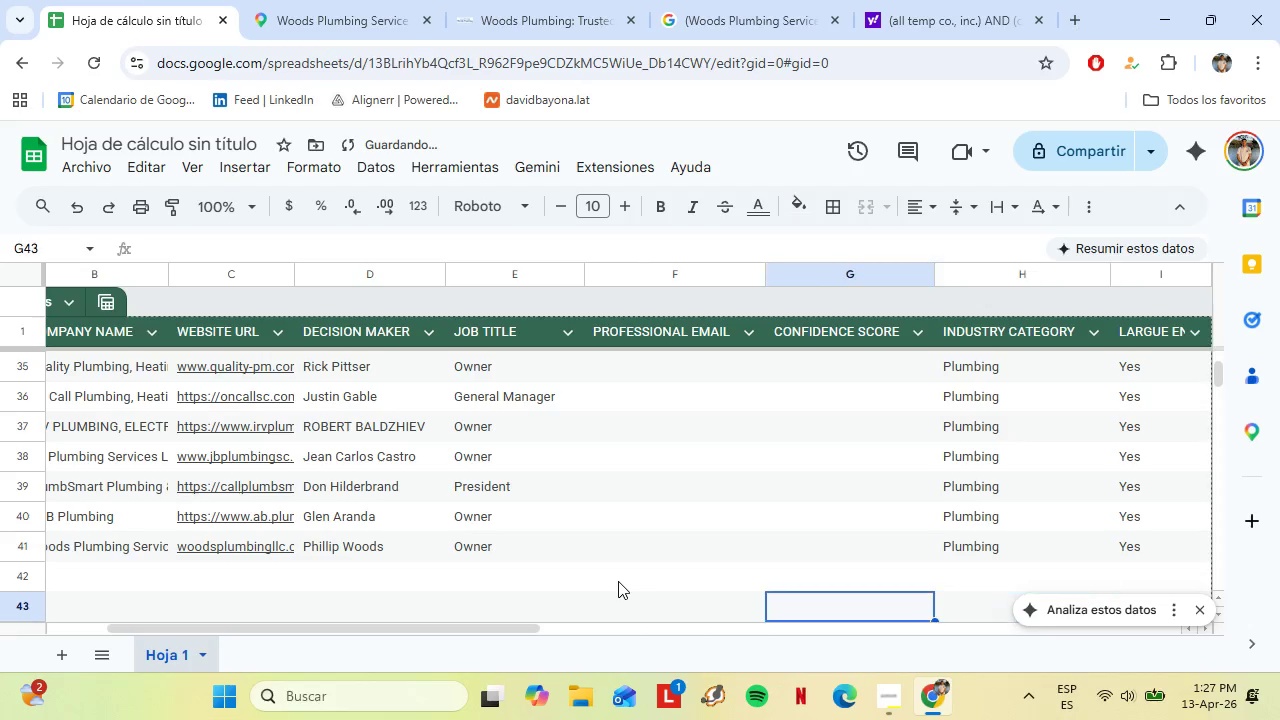 
key(ArrowLeft)
 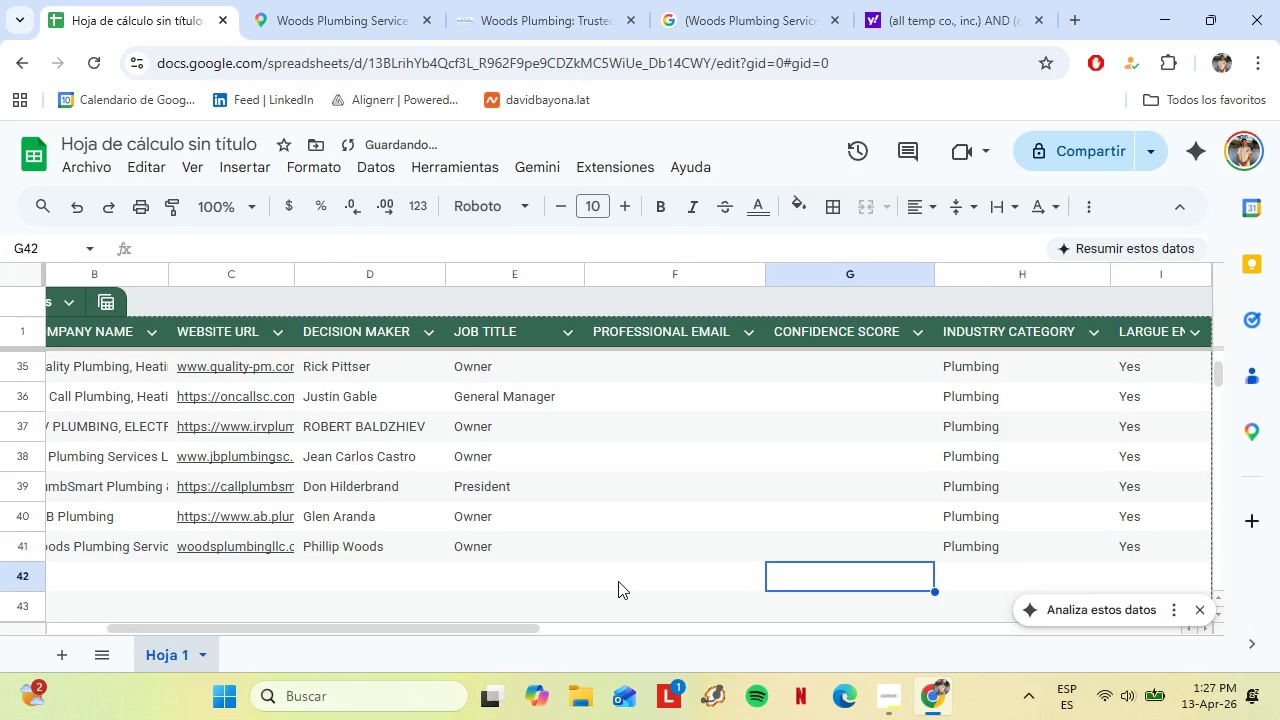 
key(ArrowUp)
 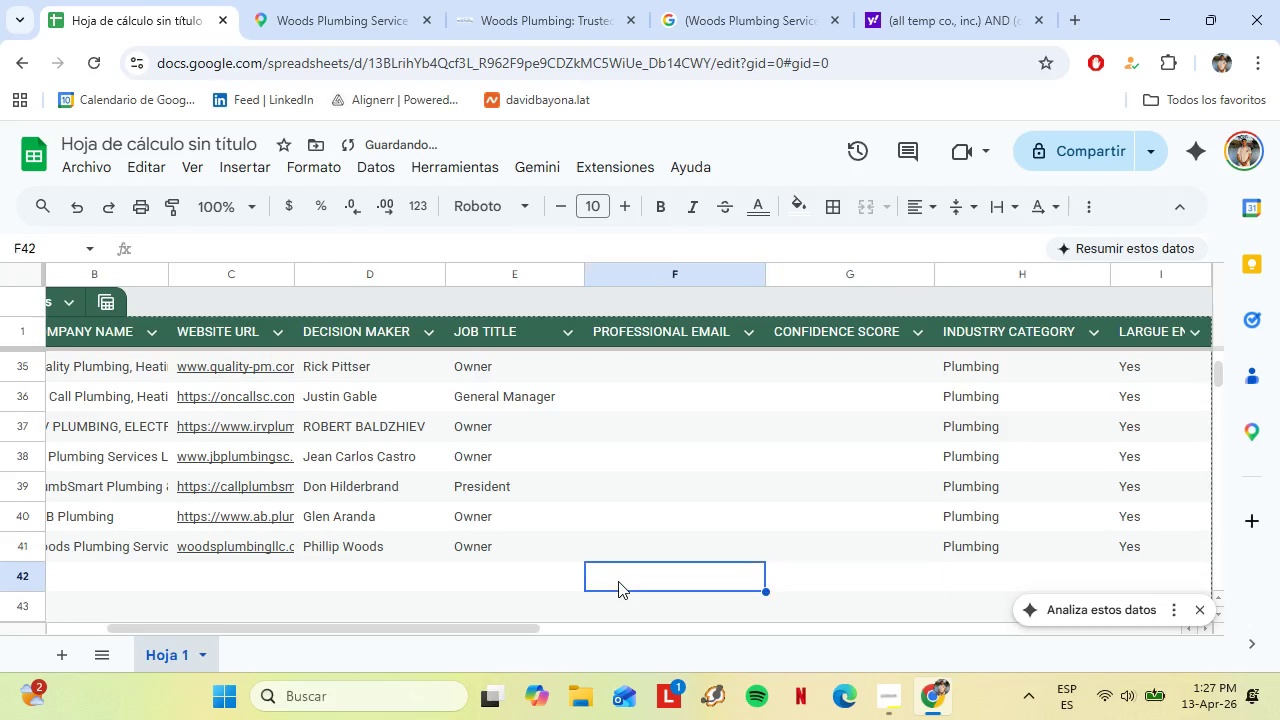 
hold_key(key=ArrowLeft, duration=0.73)
 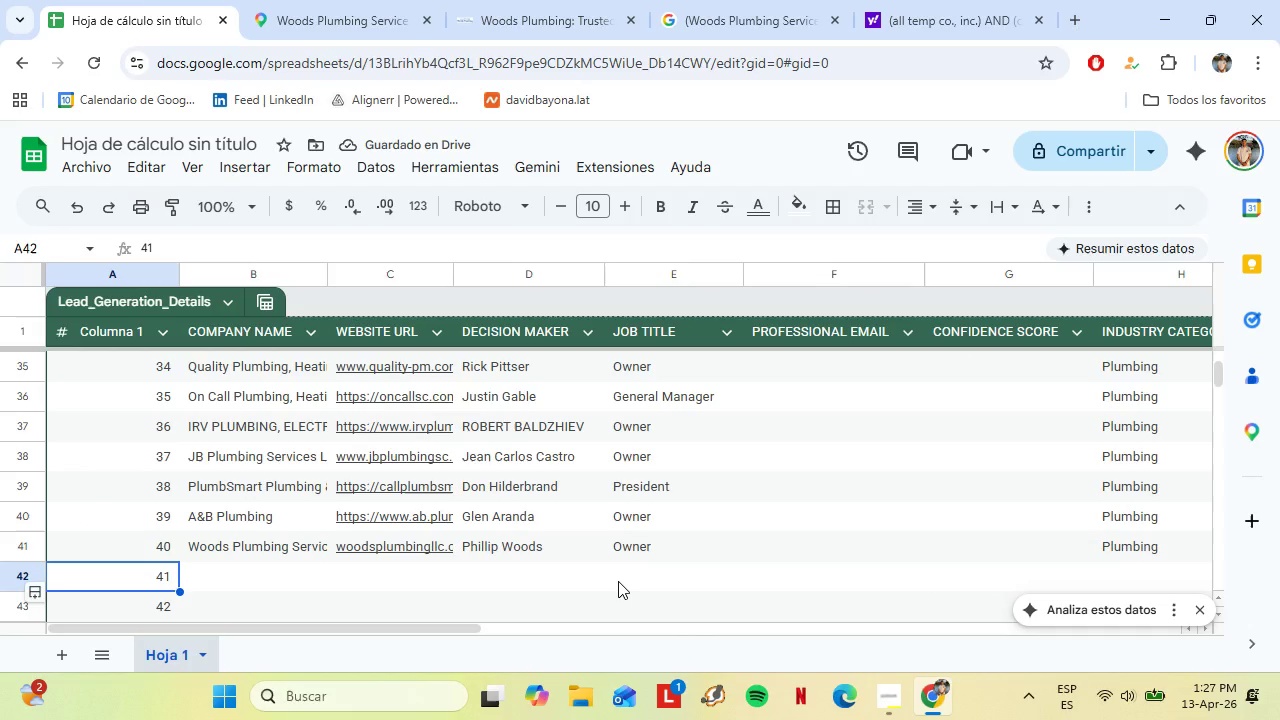 
wait(22.33)
 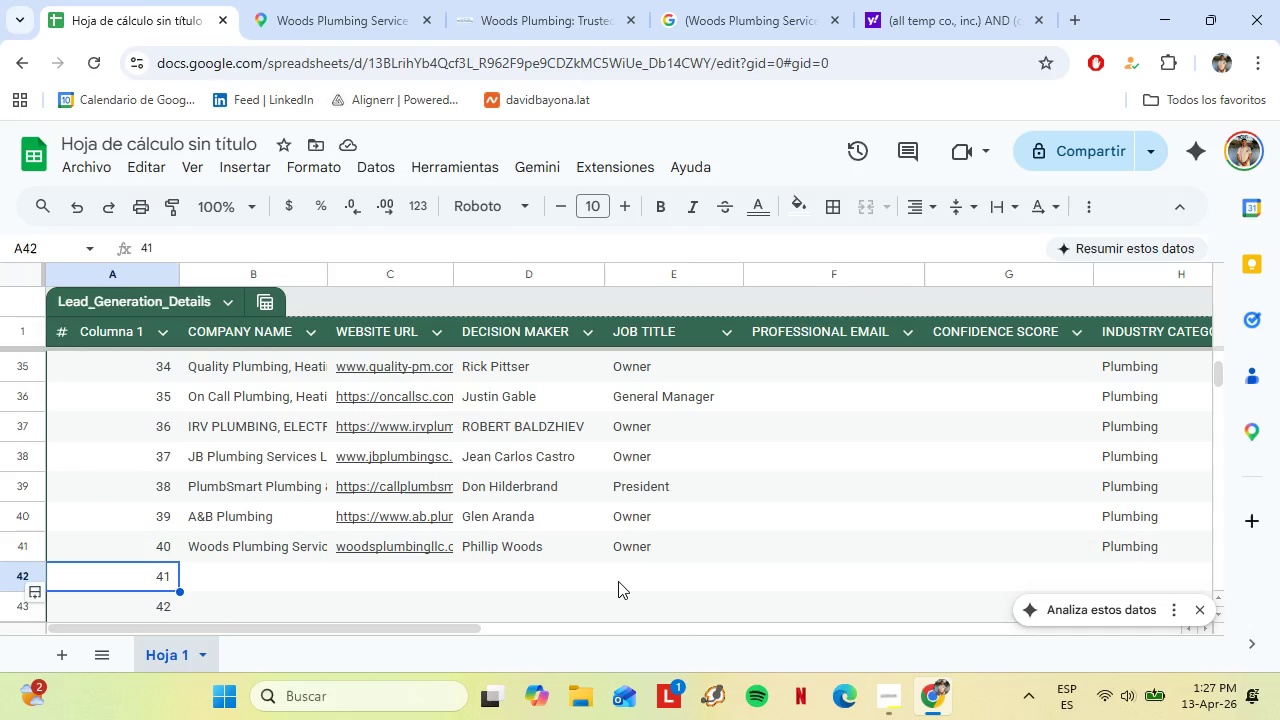 
left_click([517, 0])
 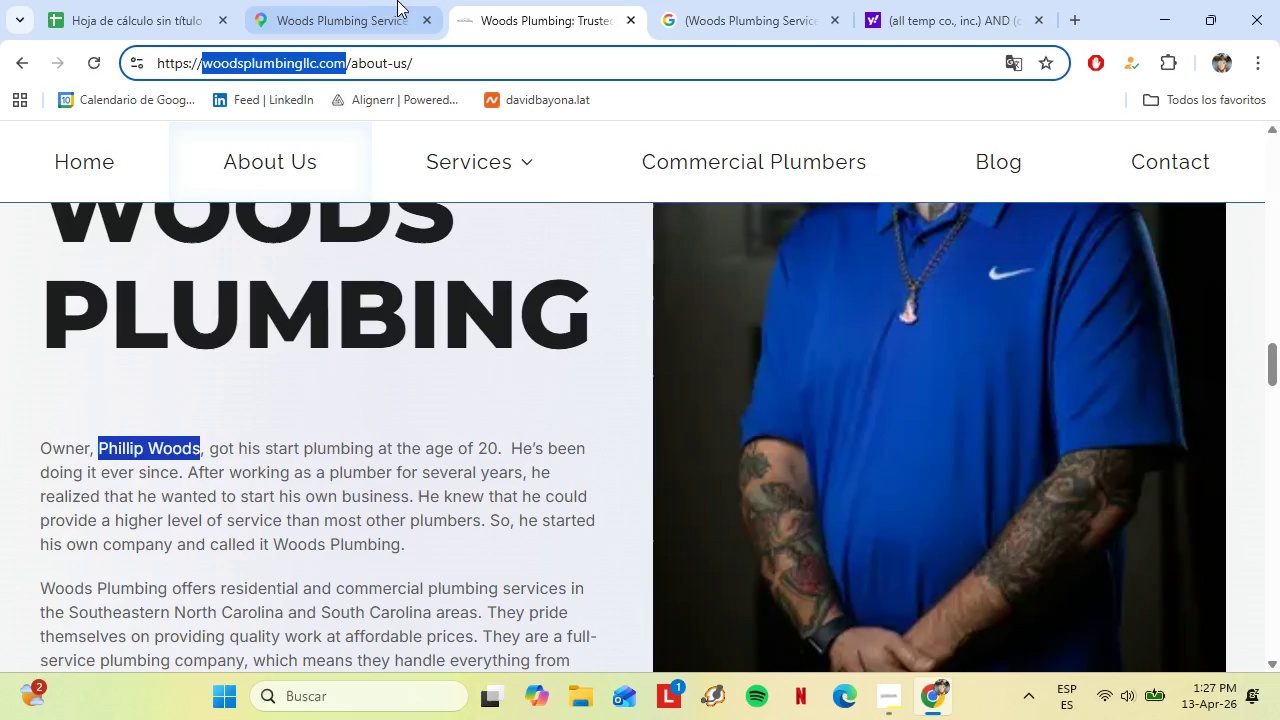 
left_click([368, 0])
 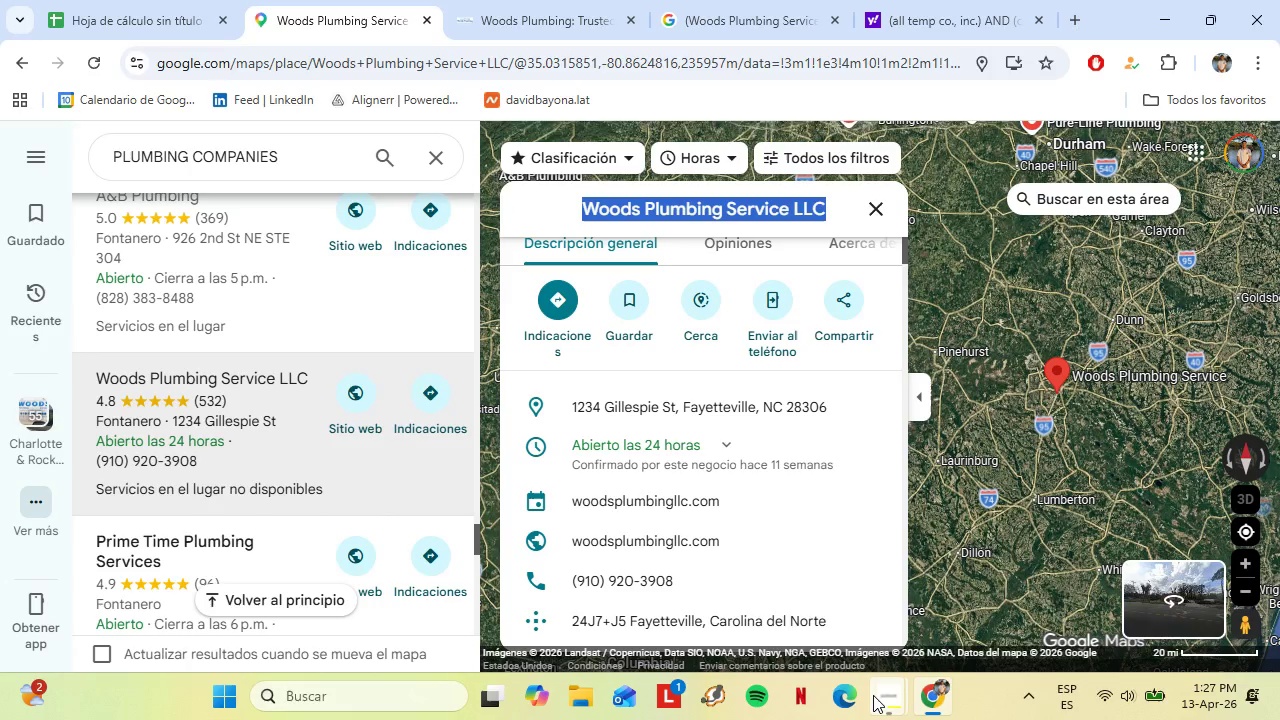 
left_click([940, 604])